 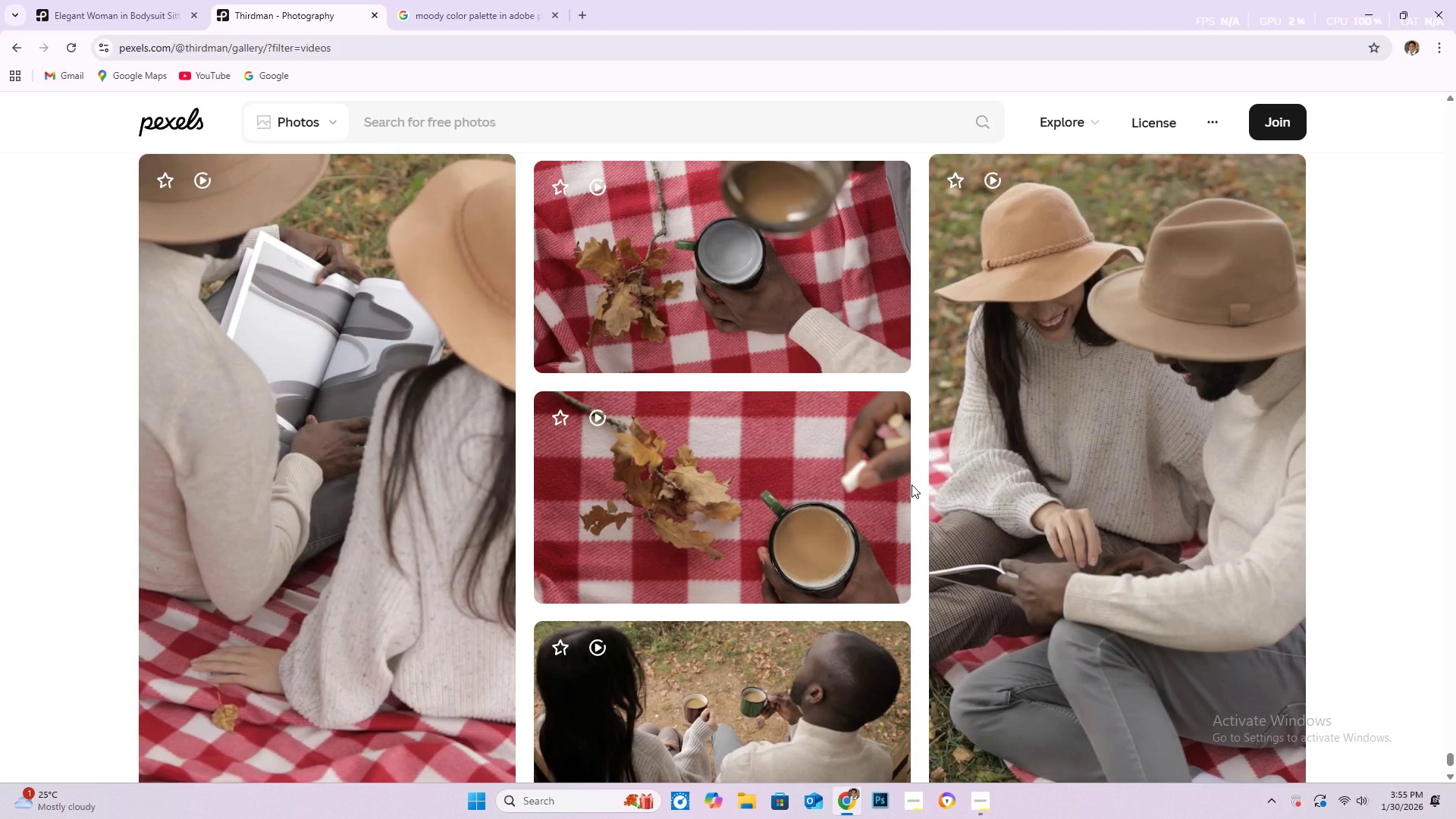 
scroll: coordinate [908, 485], scroll_direction: down, amount: 16.0
 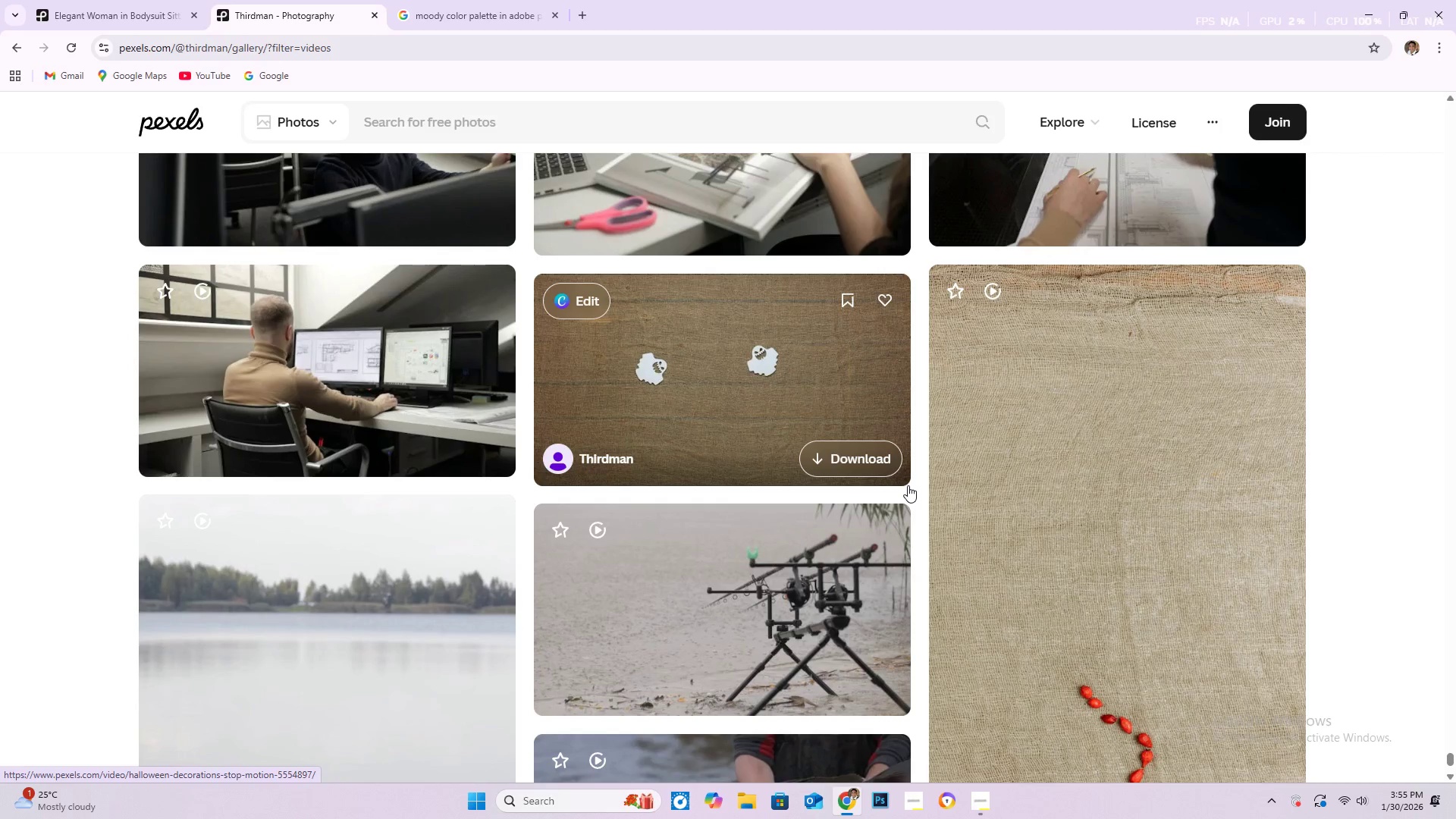 
wait(6.0)
 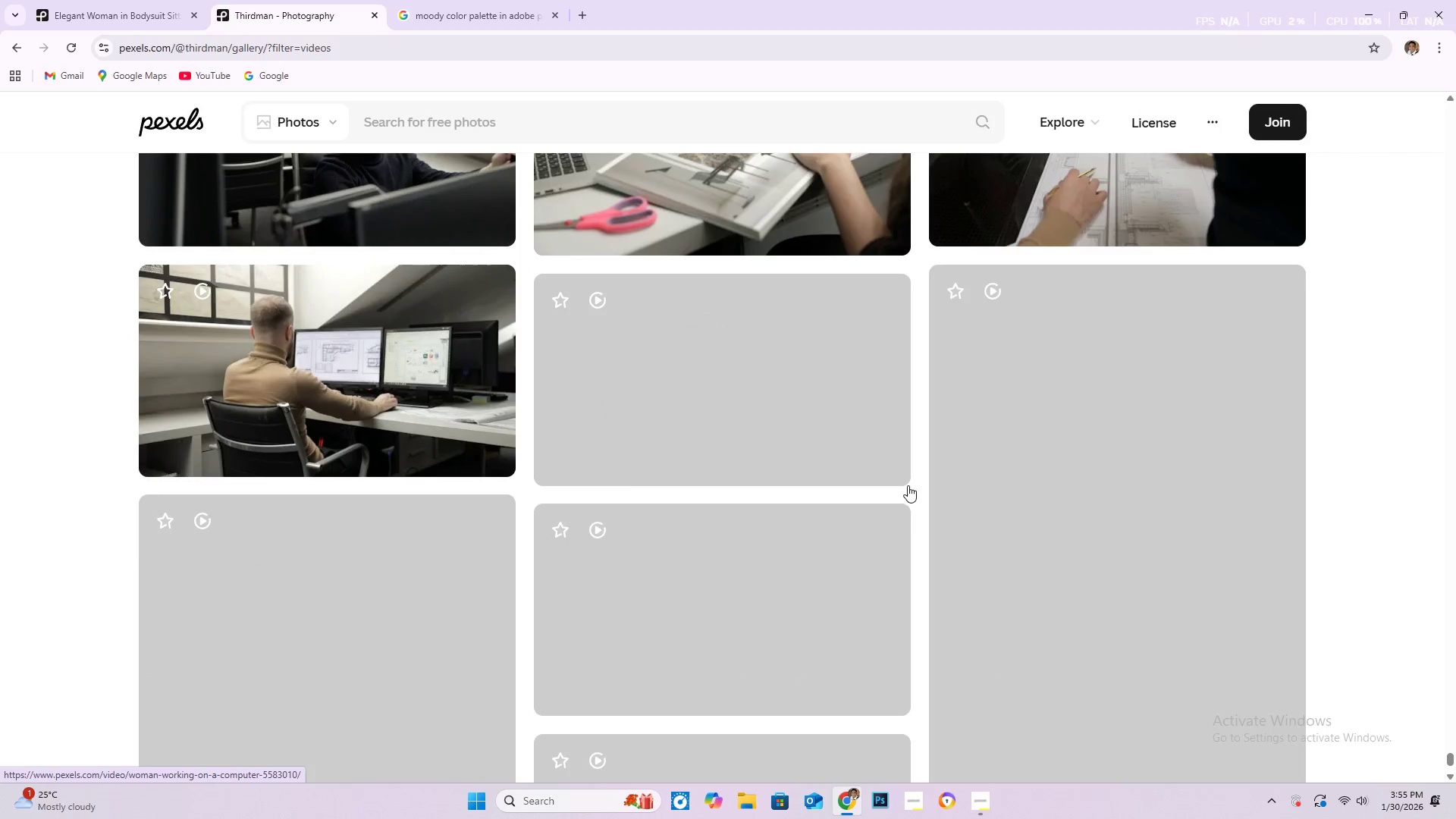 
scroll: coordinate [852, 467], scroll_direction: down, amount: 22.0
 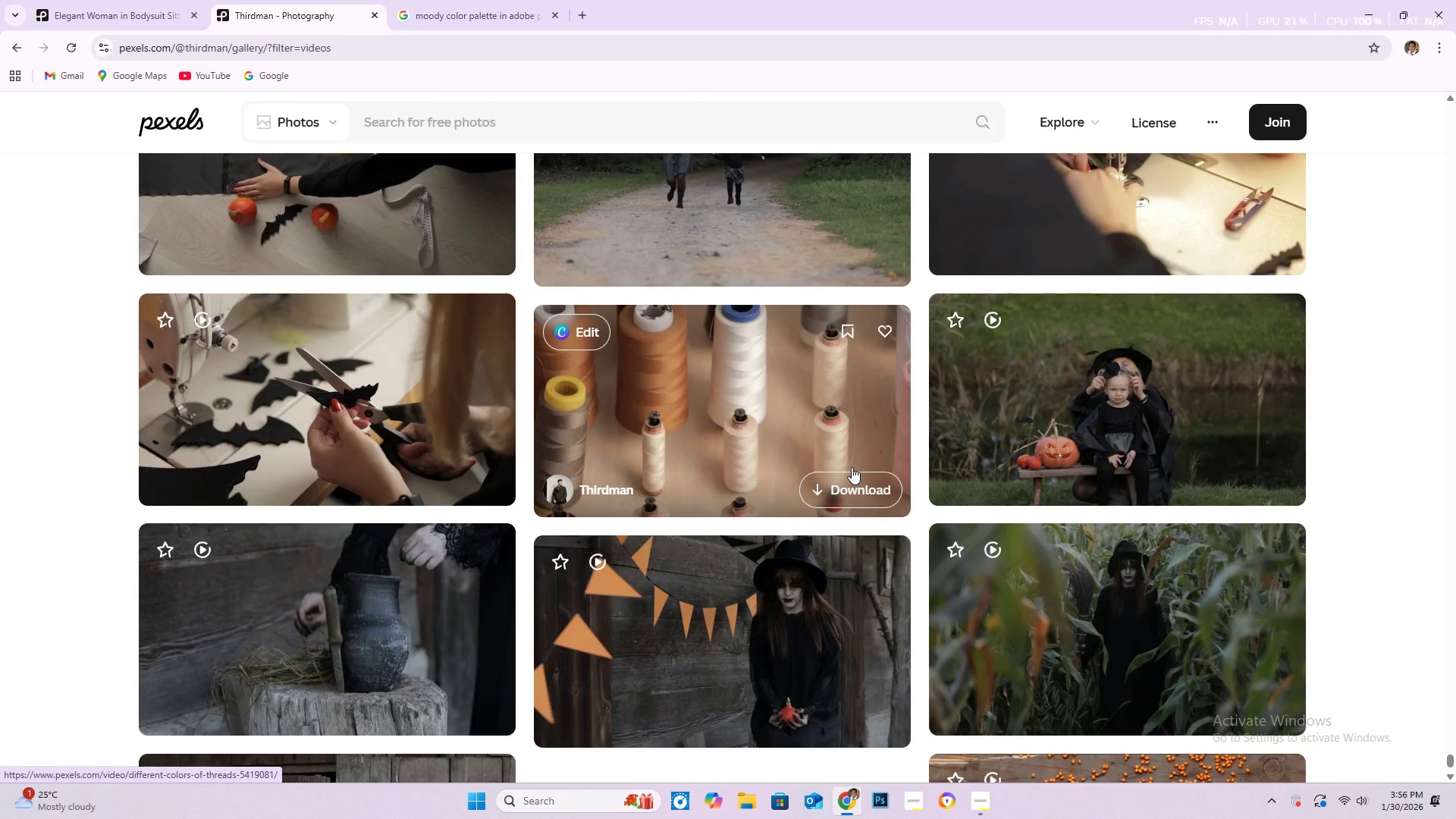 
scroll: coordinate [236, 403], scroll_direction: down, amount: 8.0
 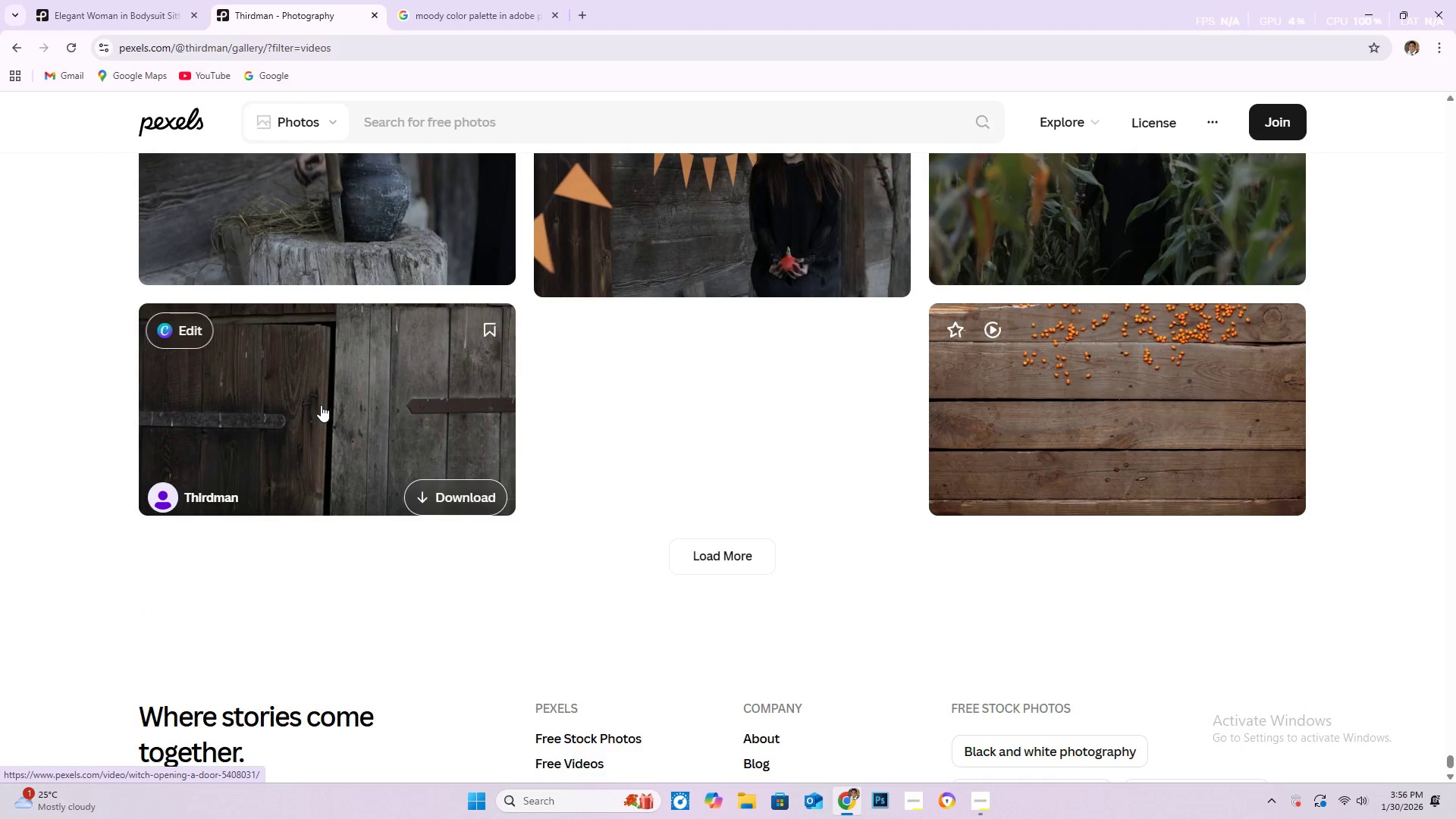 
scroll: coordinate [435, 409], scroll_direction: up, amount: 4.0
 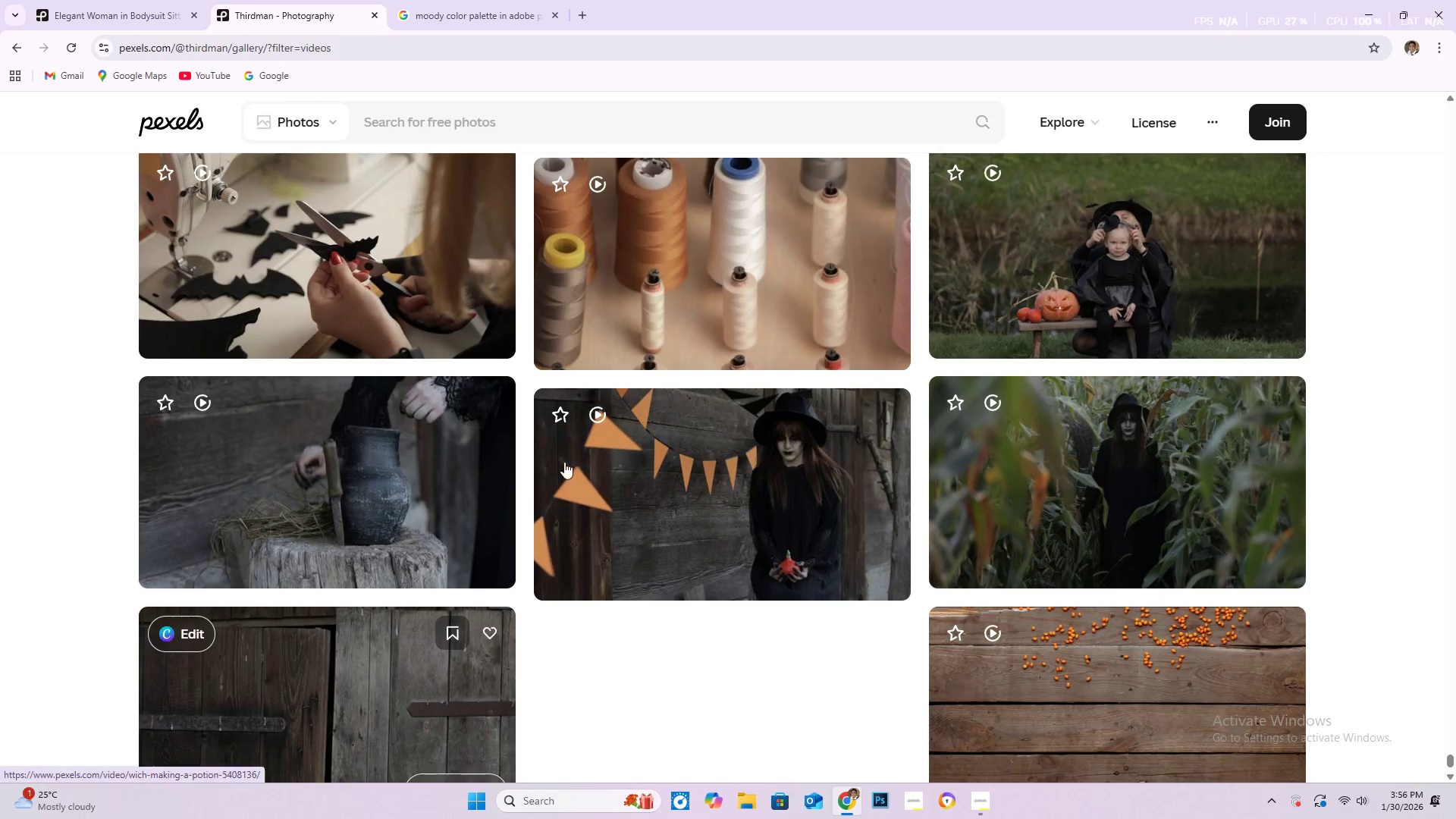 
scroll: coordinate [567, 463], scroll_direction: down, amount: 6.0
 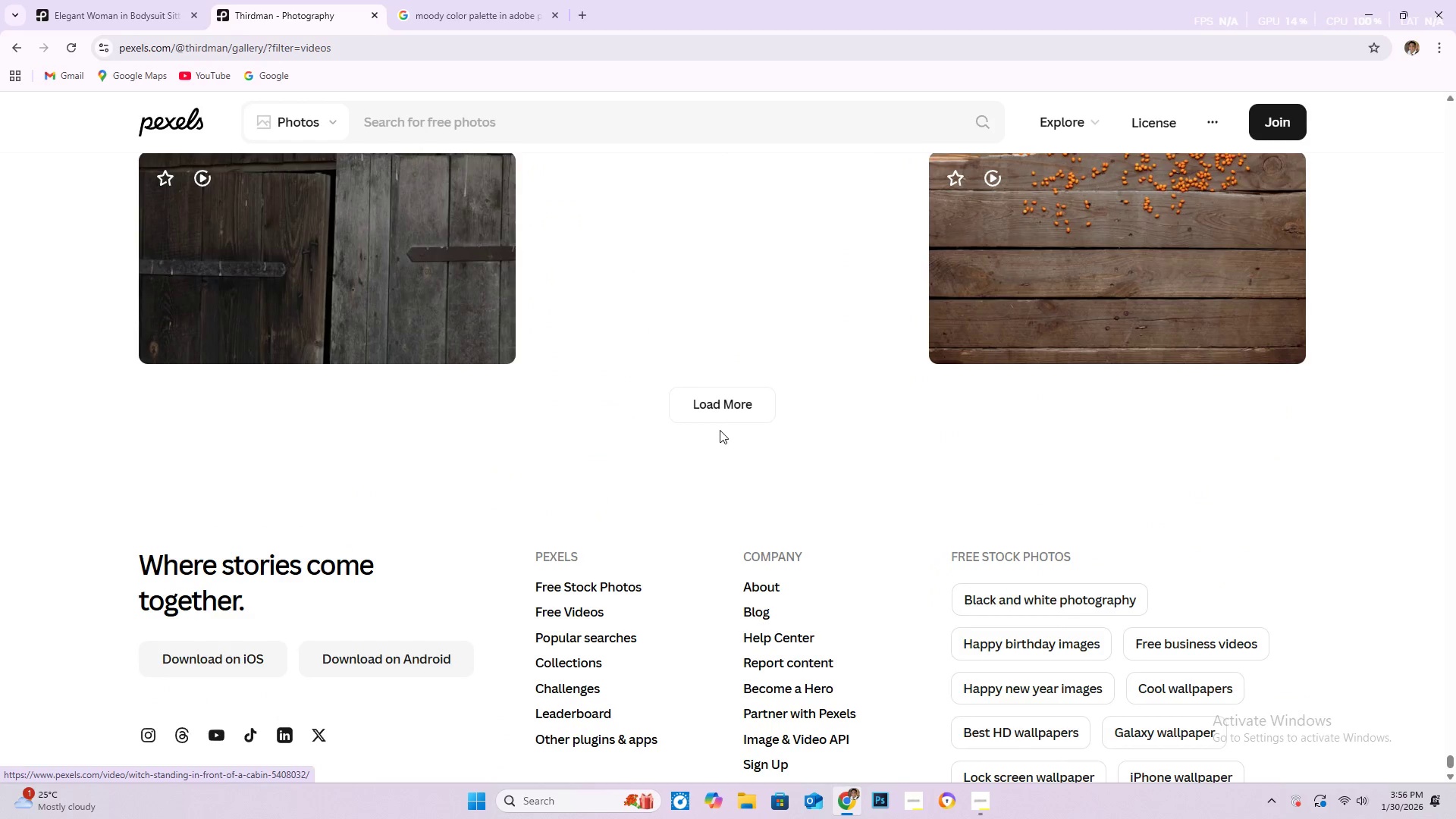 
left_click([726, 417])
 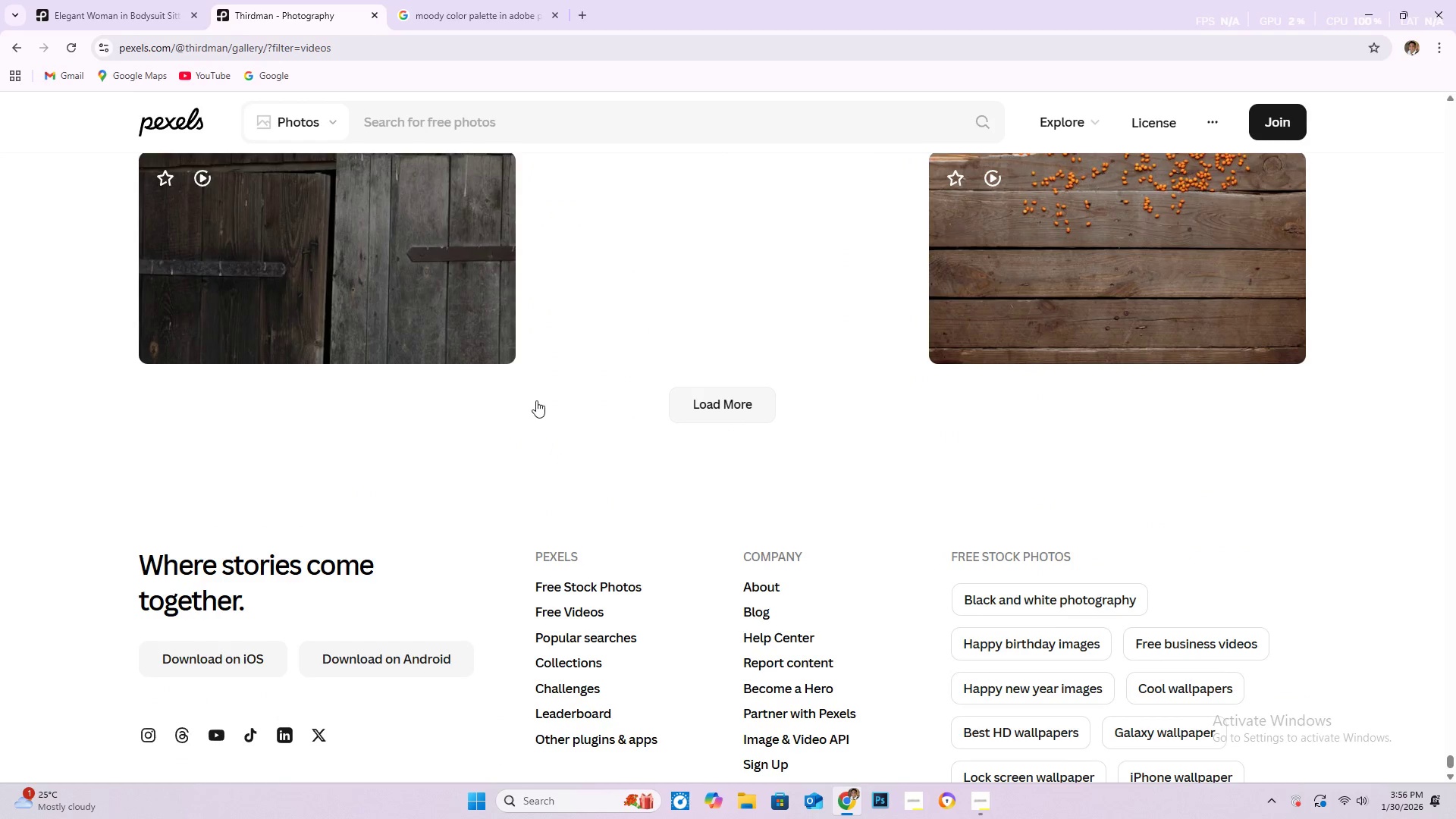 
scroll: coordinate [576, 353], scroll_direction: down, amount: 5.0
 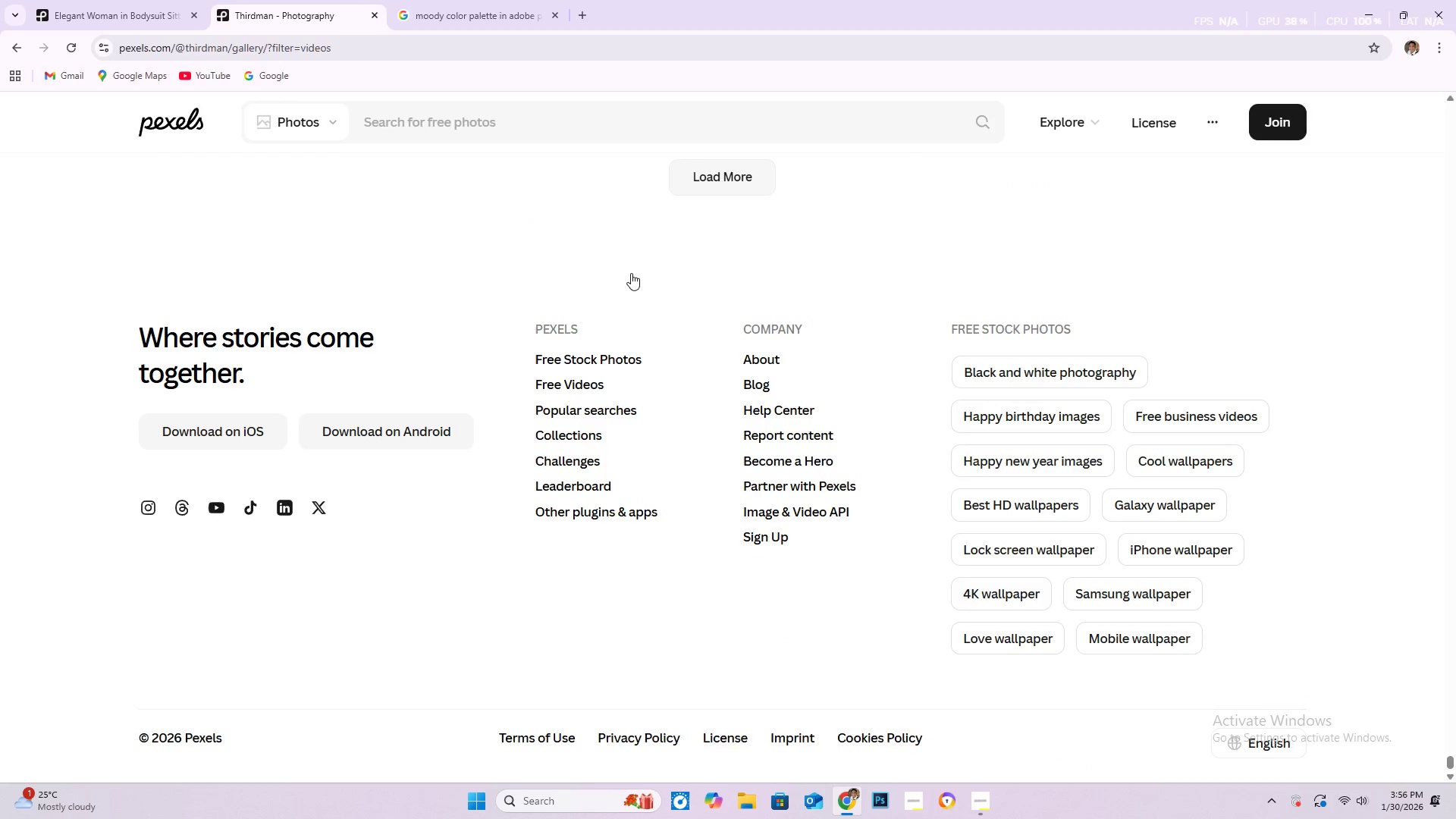 
scroll: coordinate [629, 272], scroll_direction: up, amount: 4.0
 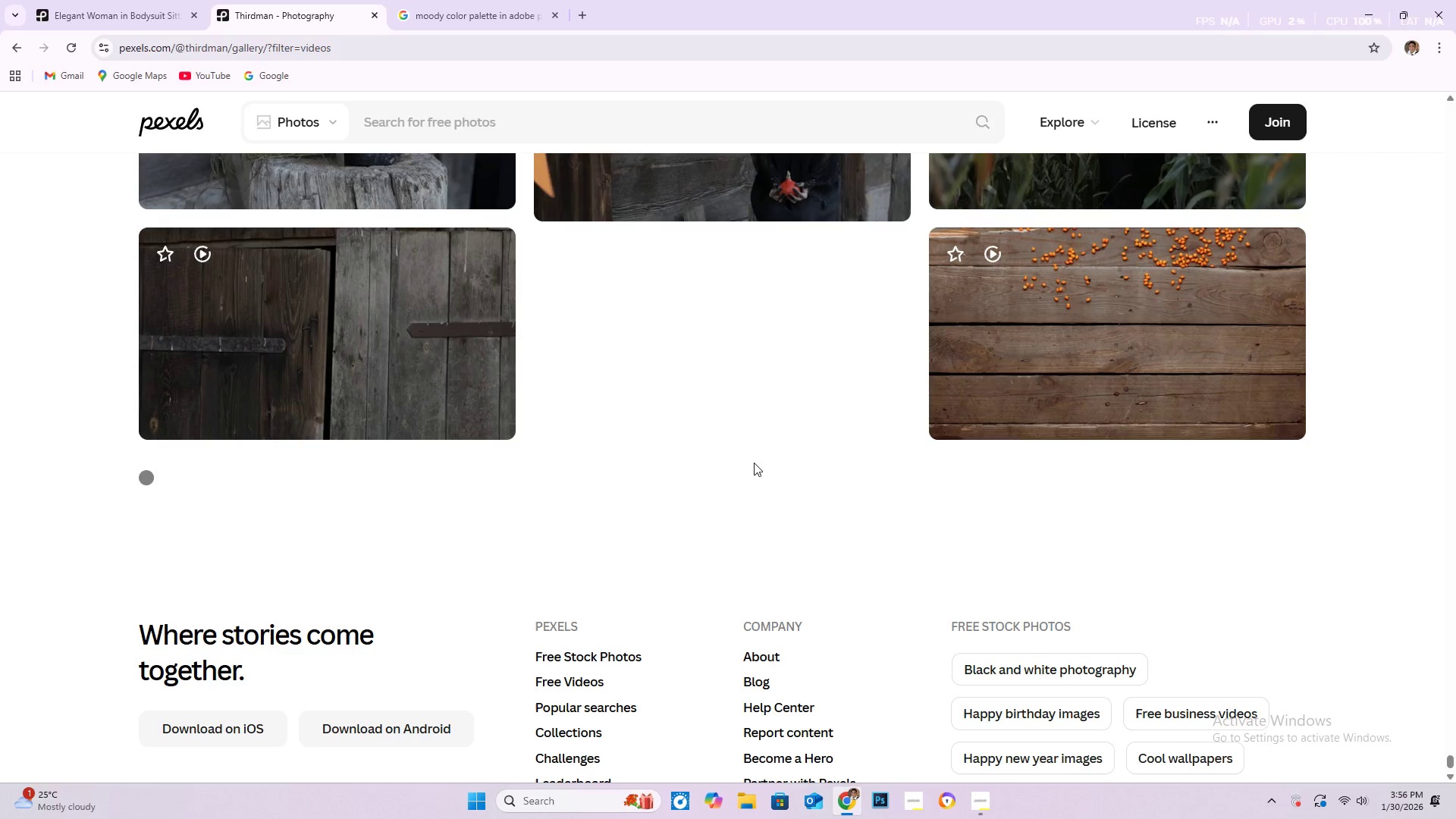 
scroll: coordinate [704, 407], scroll_direction: down, amount: 26.0
 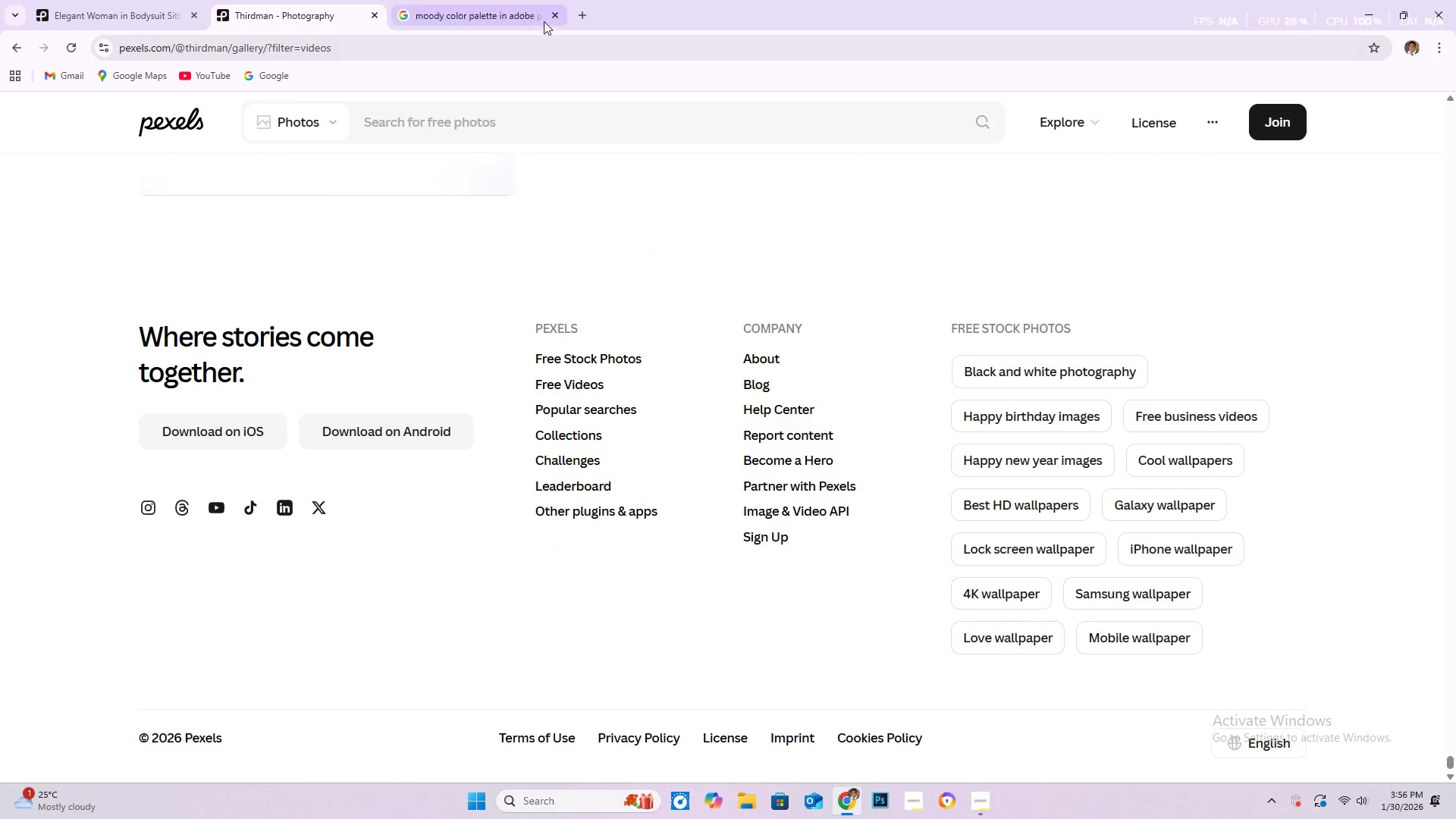 
left_click([516, 15])
 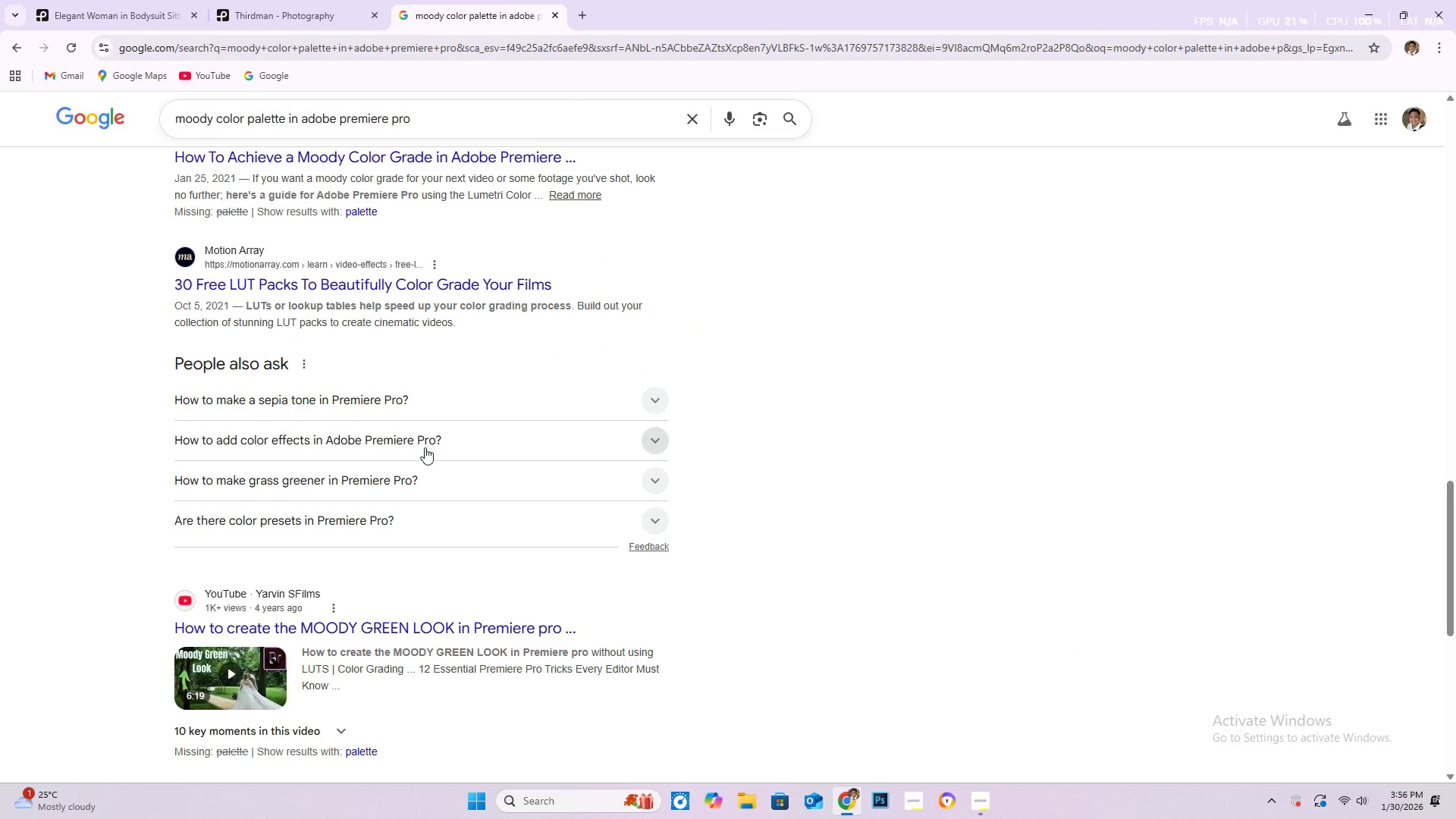 
scroll: coordinate [536, 510], scroll_direction: down, amount: 10.0
 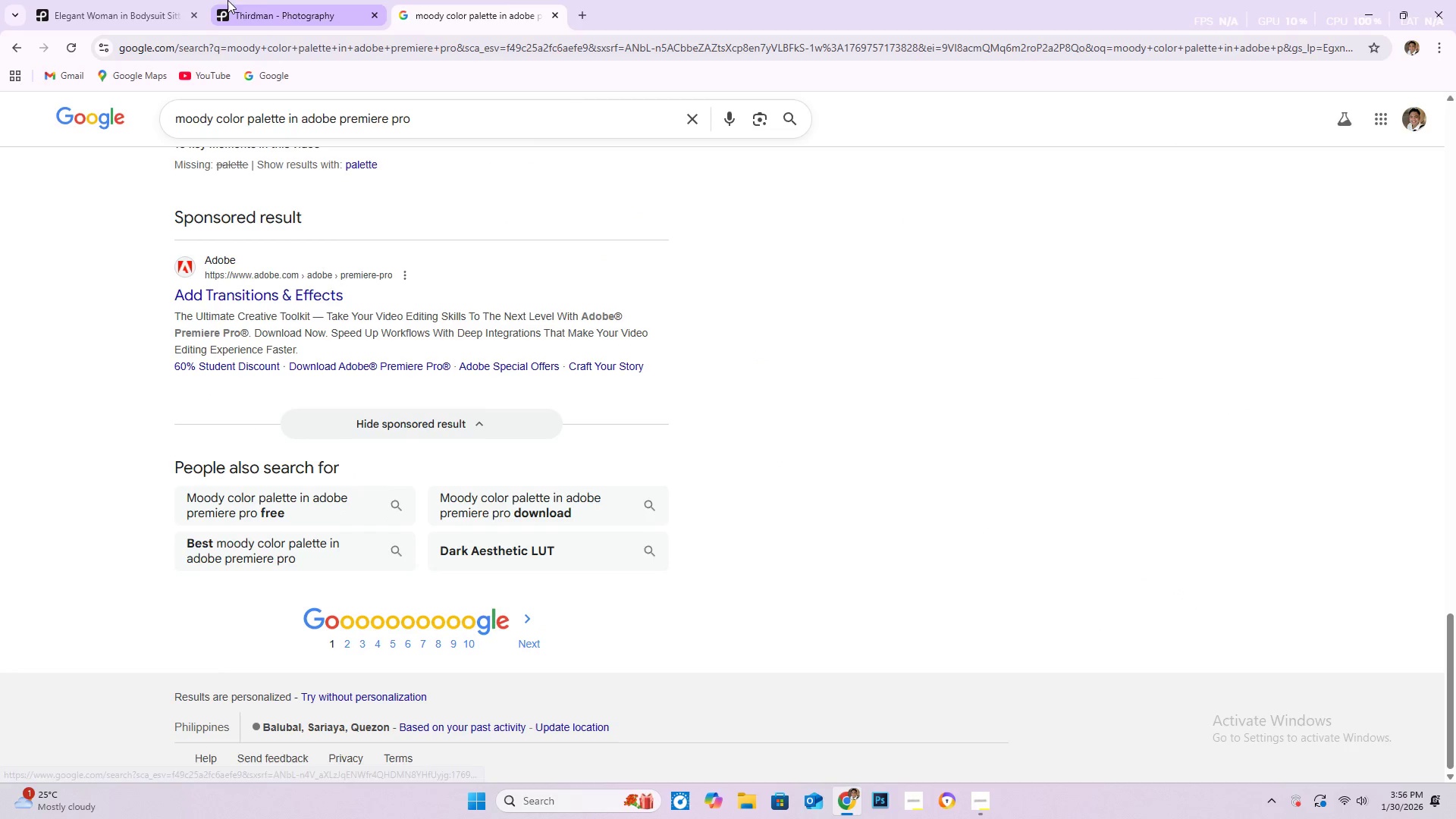 
left_click([267, 6])
 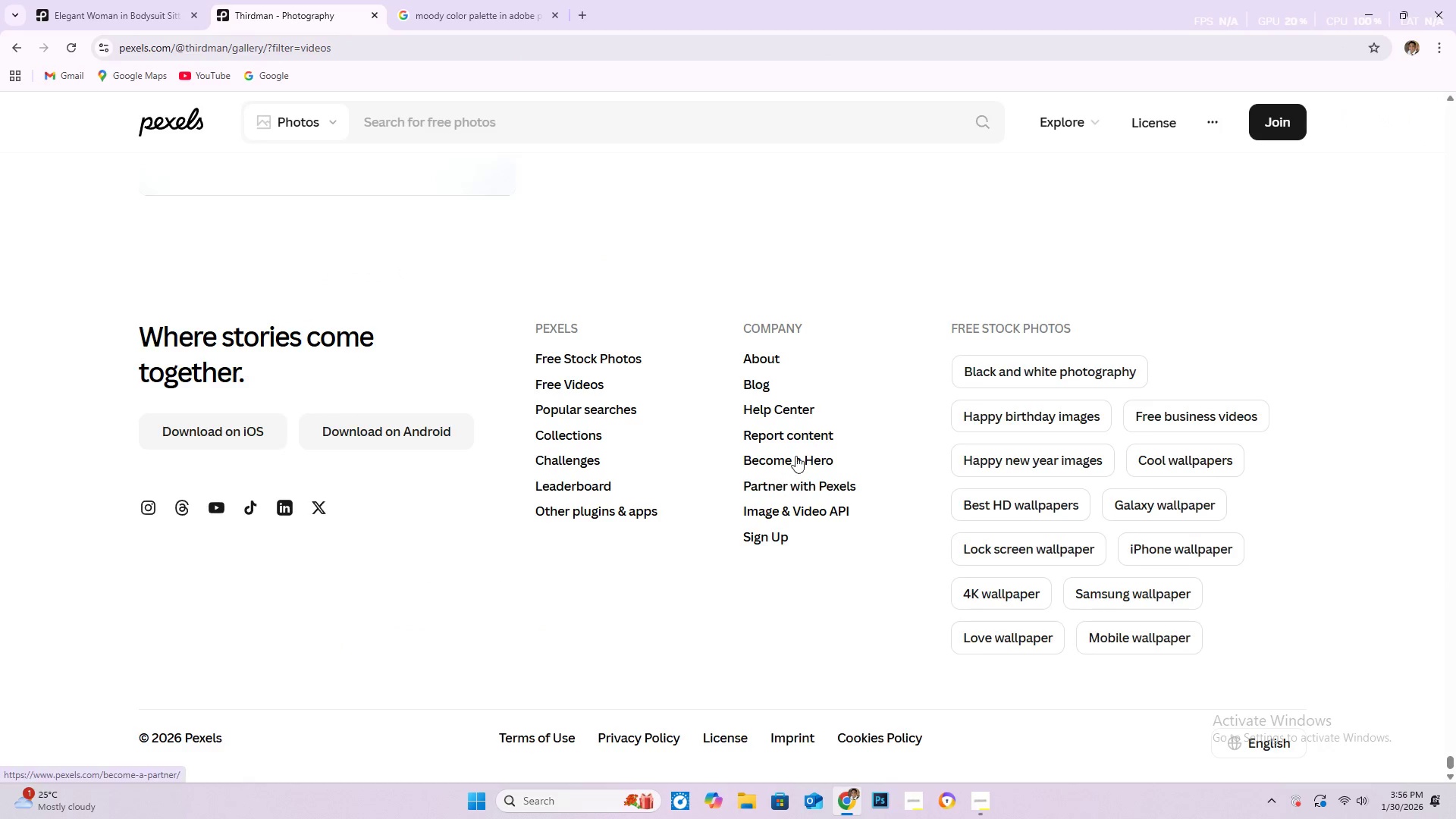 
scroll: coordinate [445, 374], scroll_direction: up, amount: 8.0
 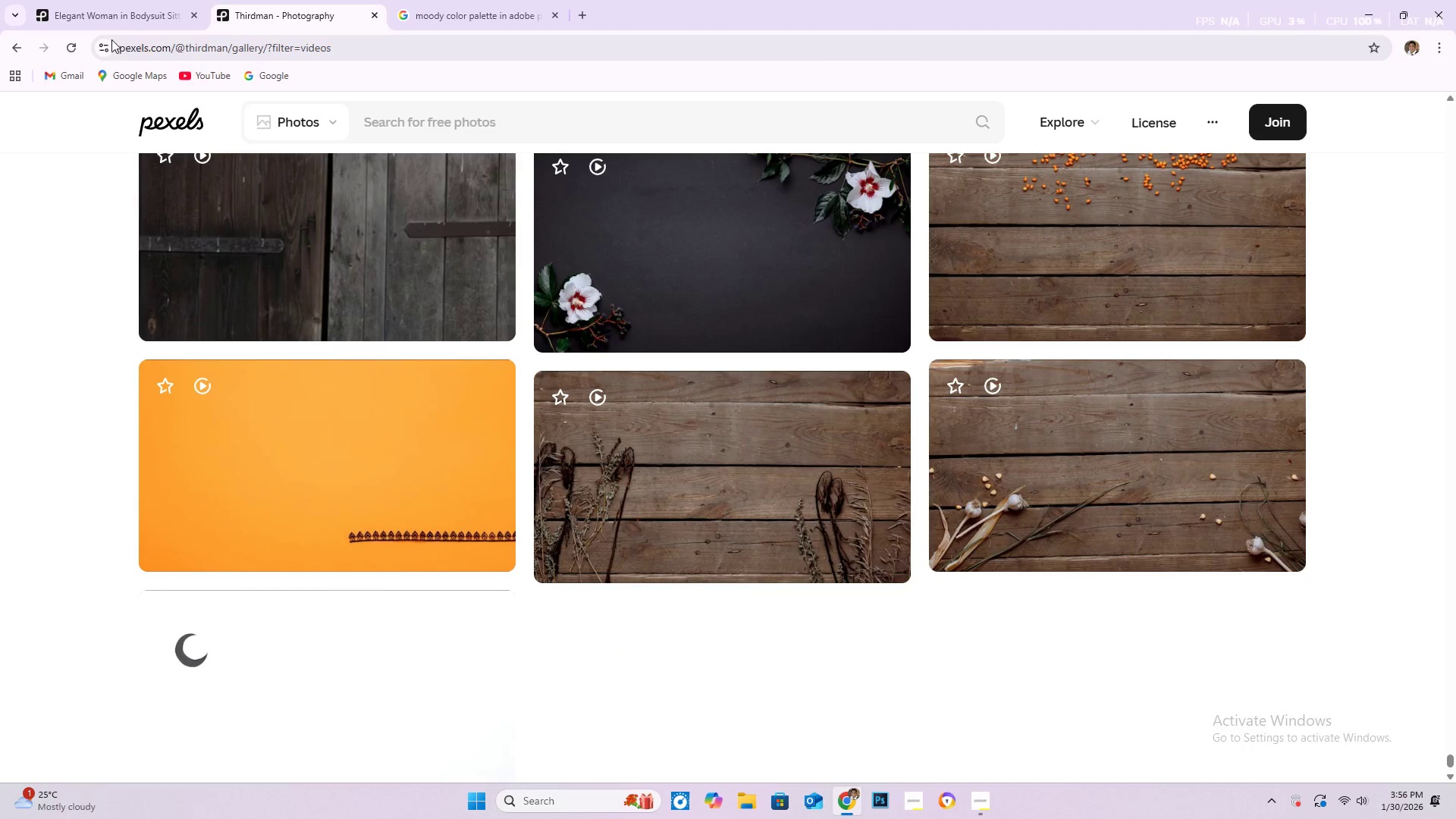 
left_click([112, 0])
 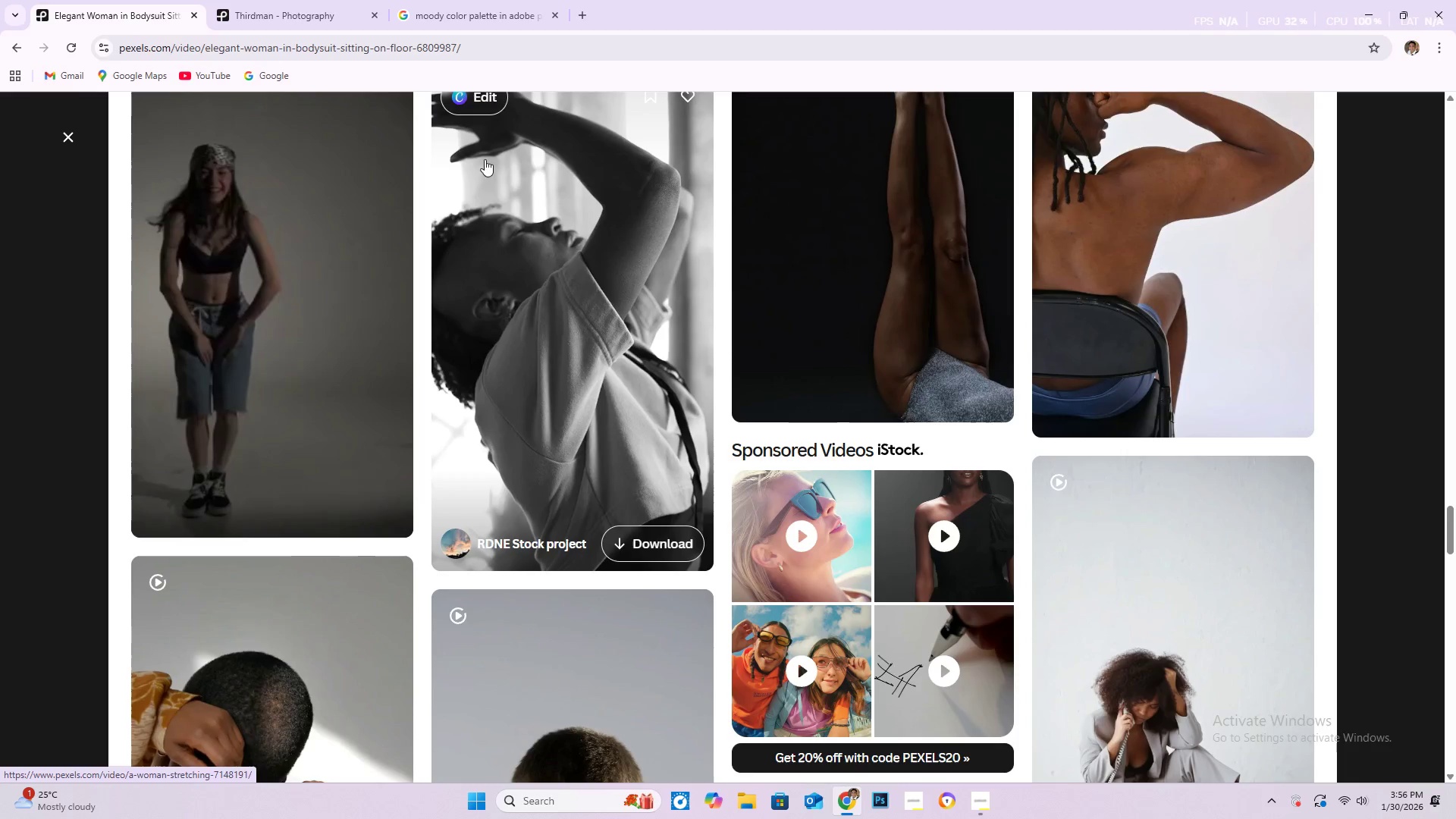 
scroll: coordinate [920, 430], scroll_direction: up, amount: 4.0
 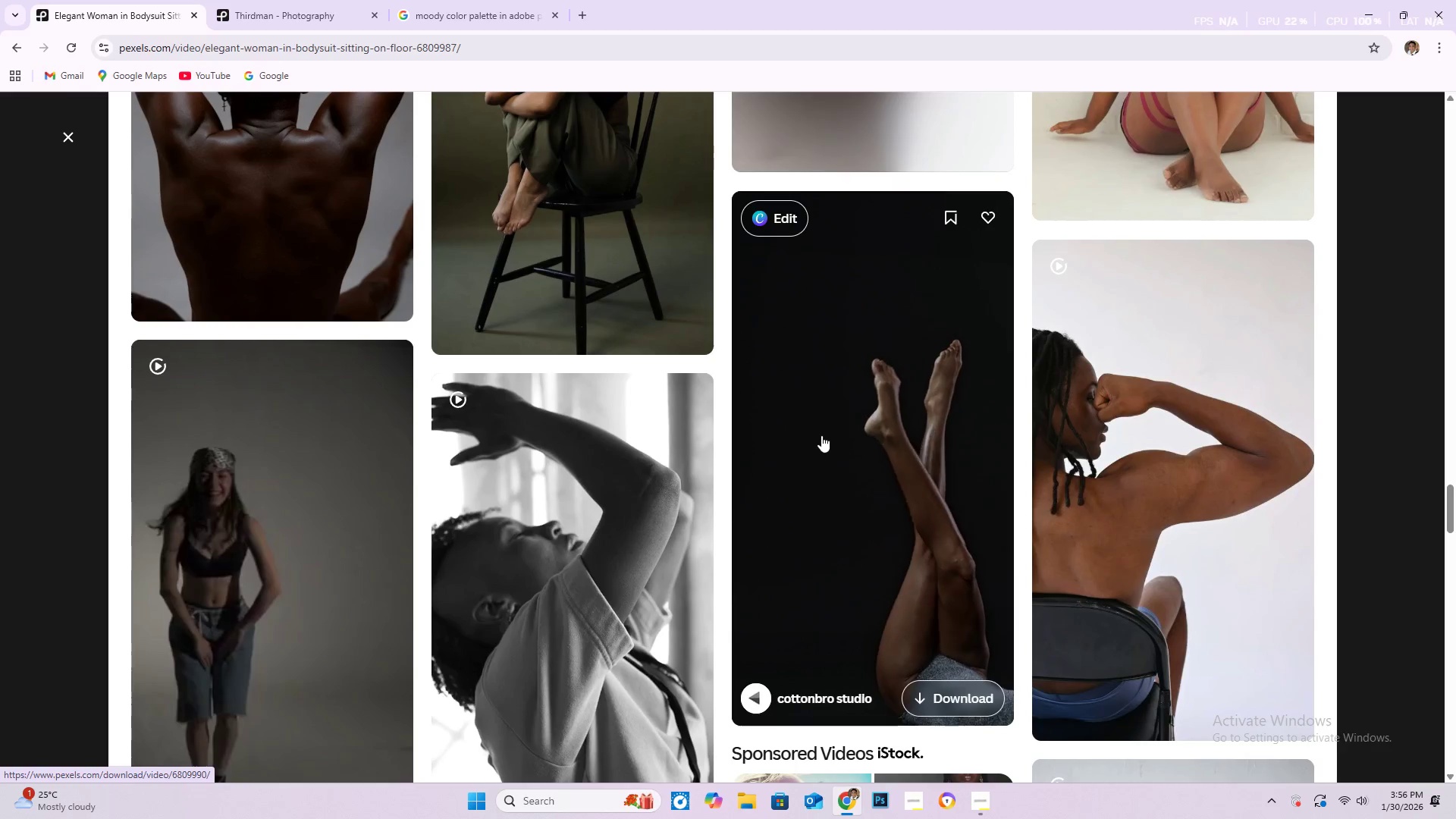 
scroll: coordinate [820, 434], scroll_direction: down, amount: 5.0
 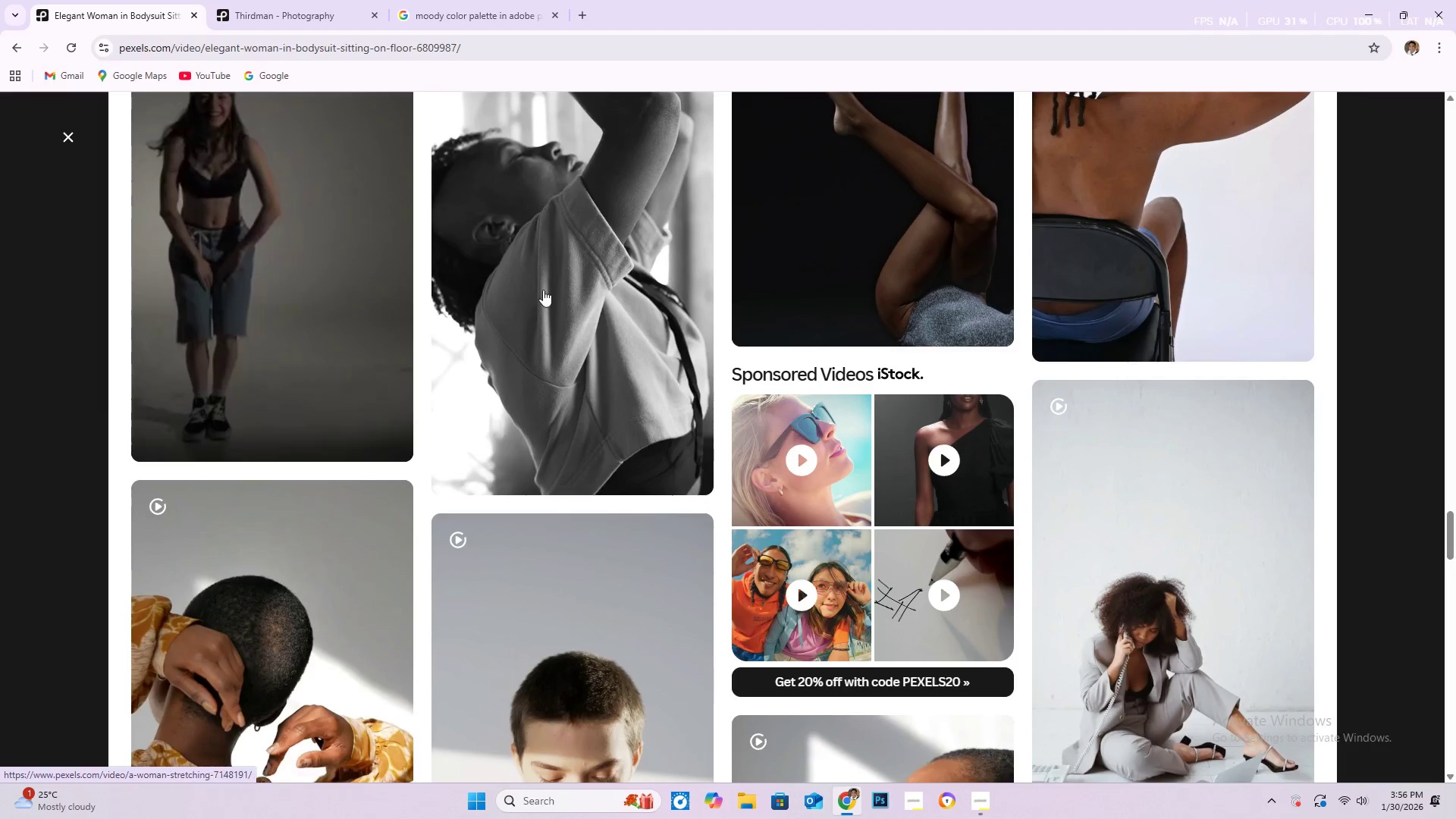 
scroll: coordinate [881, 429], scroll_direction: up, amount: 19.0
 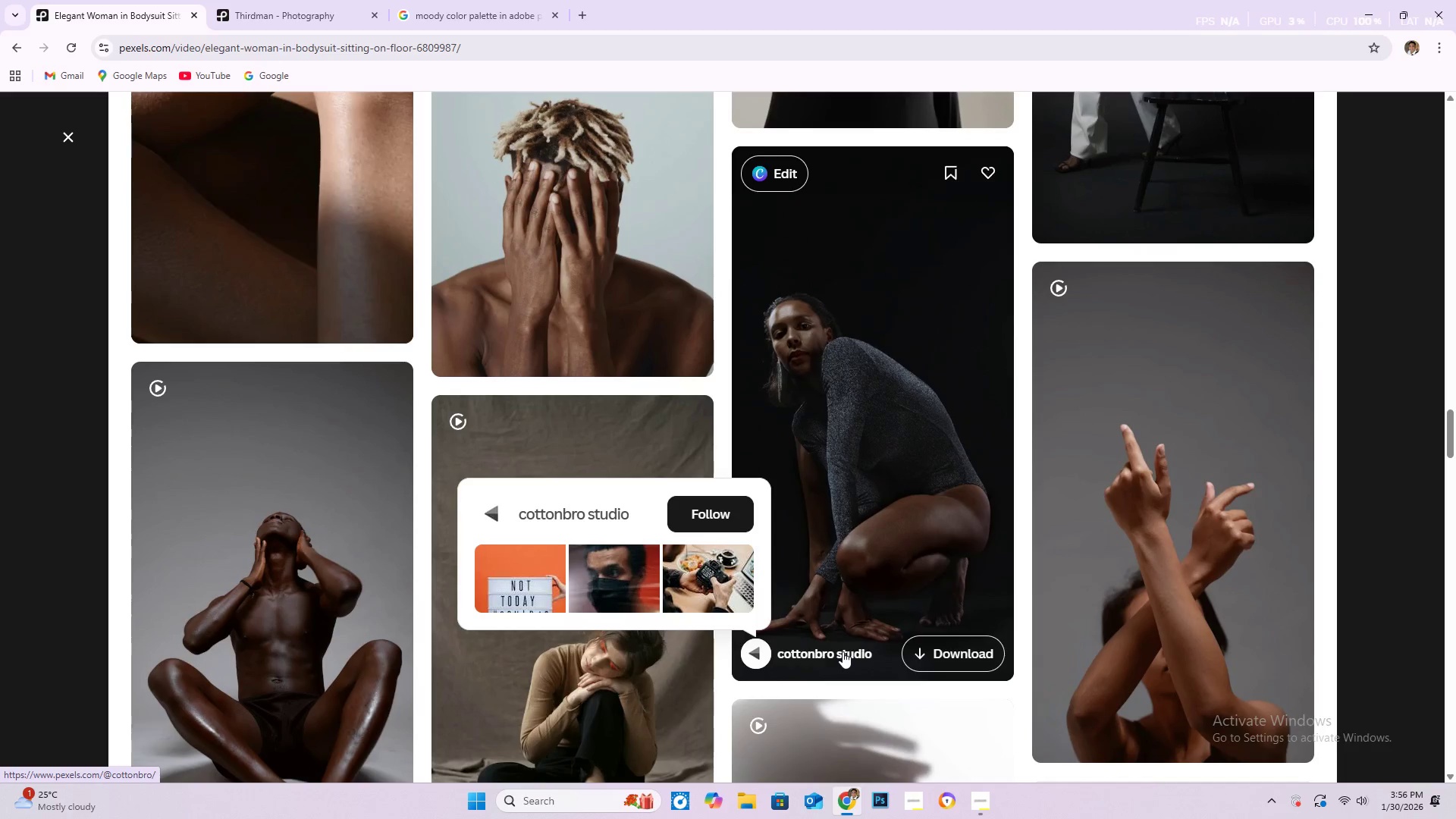 
right_click([843, 651])
 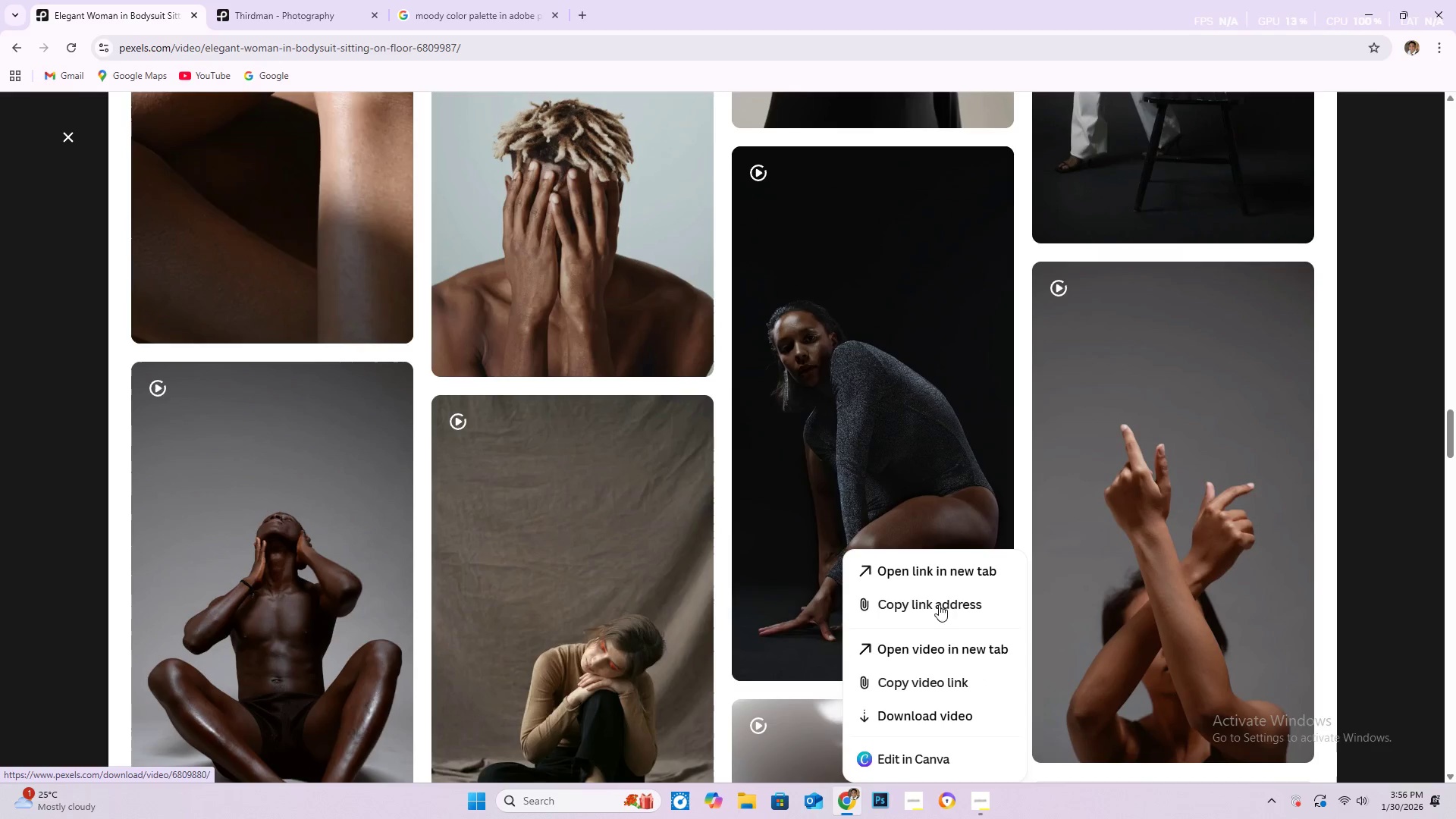 
left_click([953, 576])
 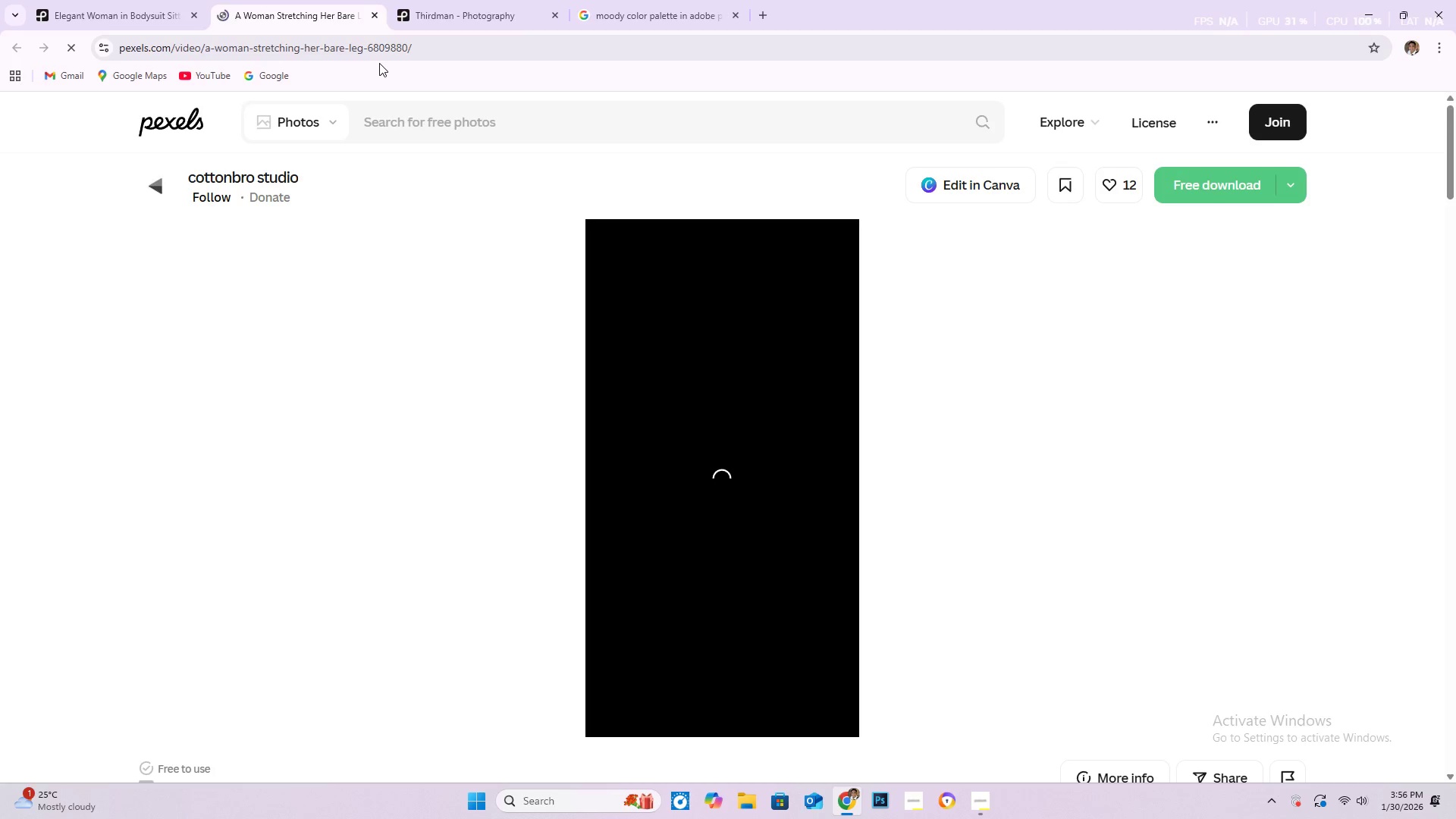 
wait(10.25)
 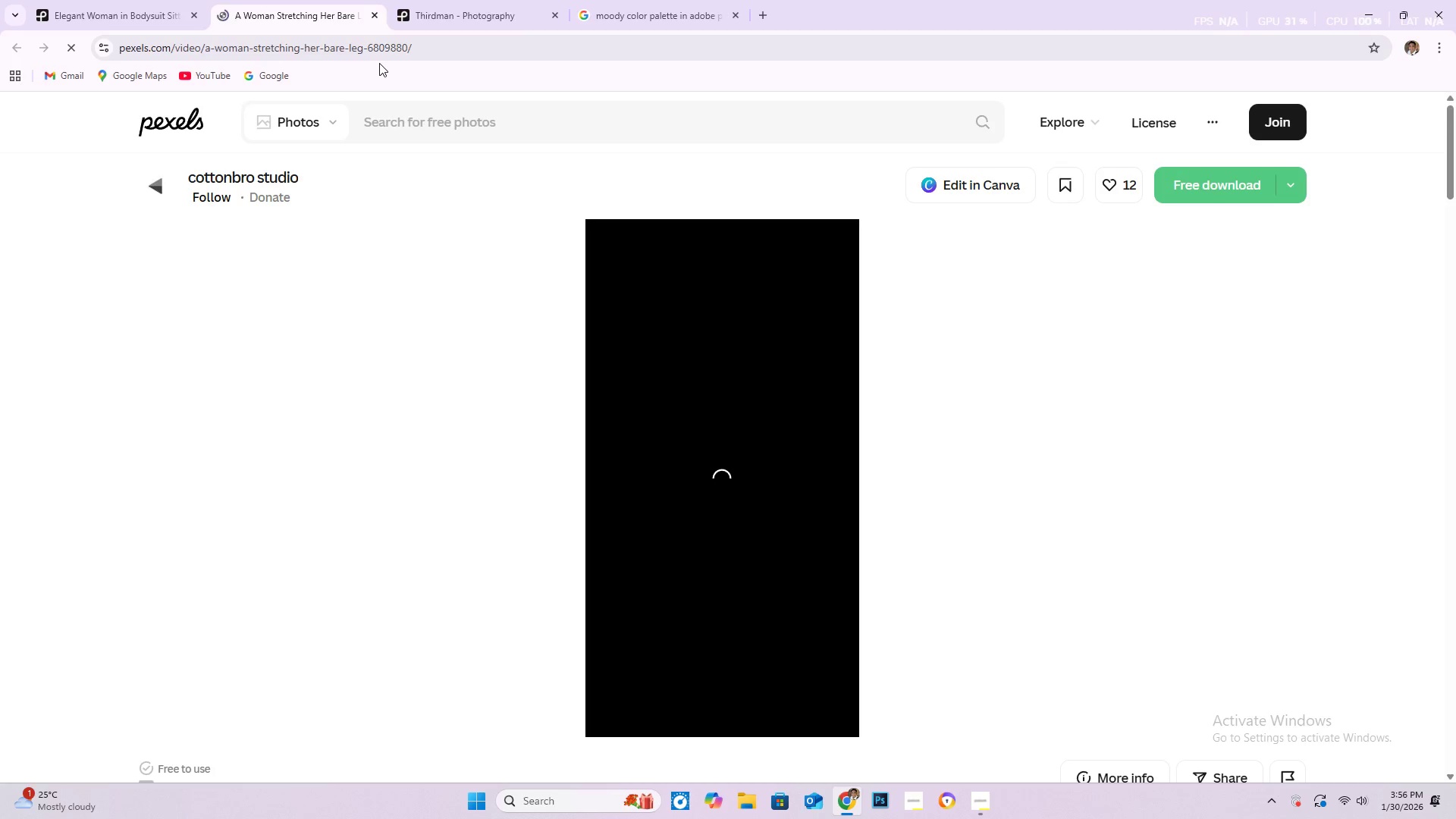 
scroll: coordinate [356, 605], scroll_direction: down, amount: 14.0
 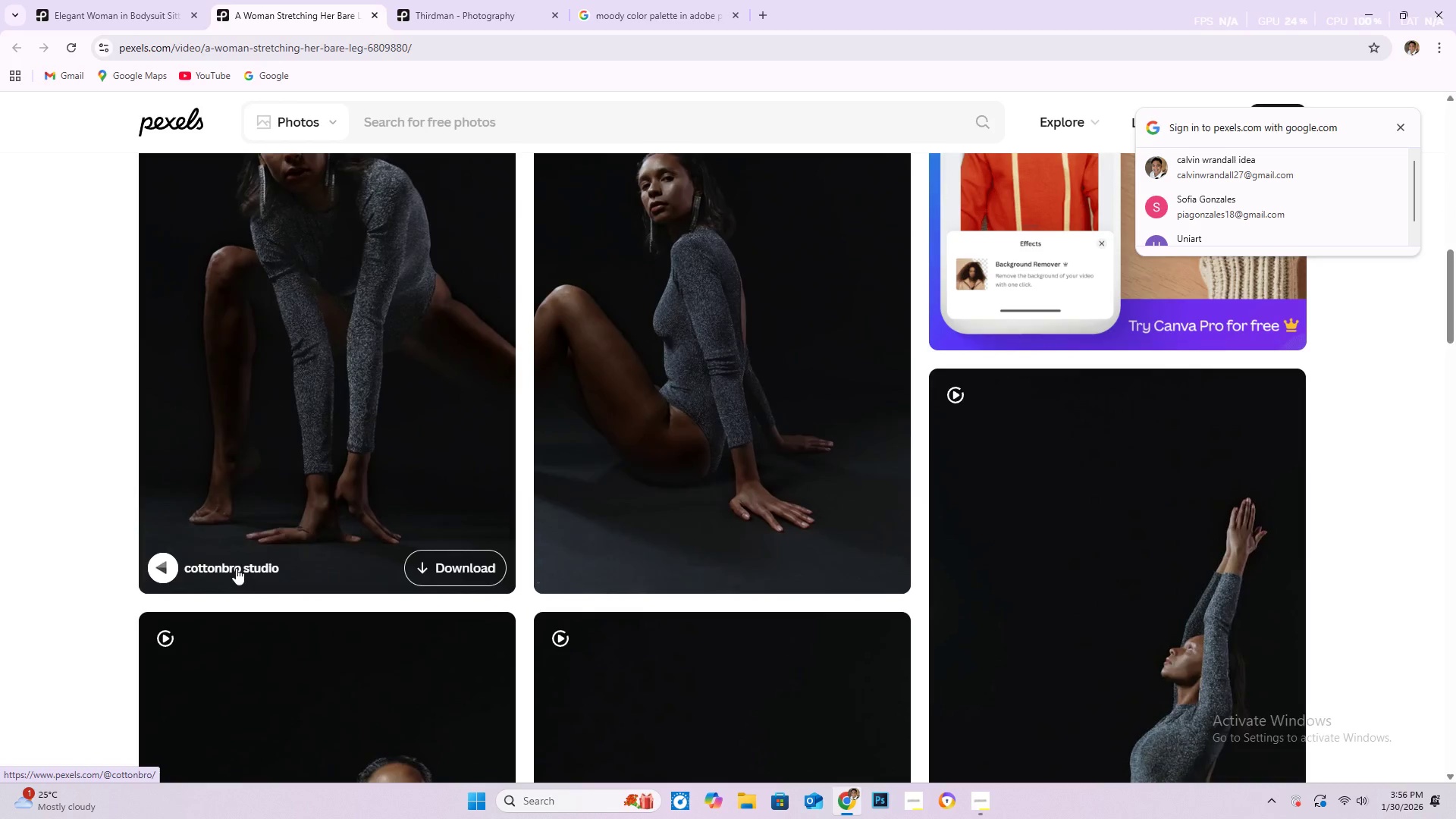 
left_click([239, 568])
 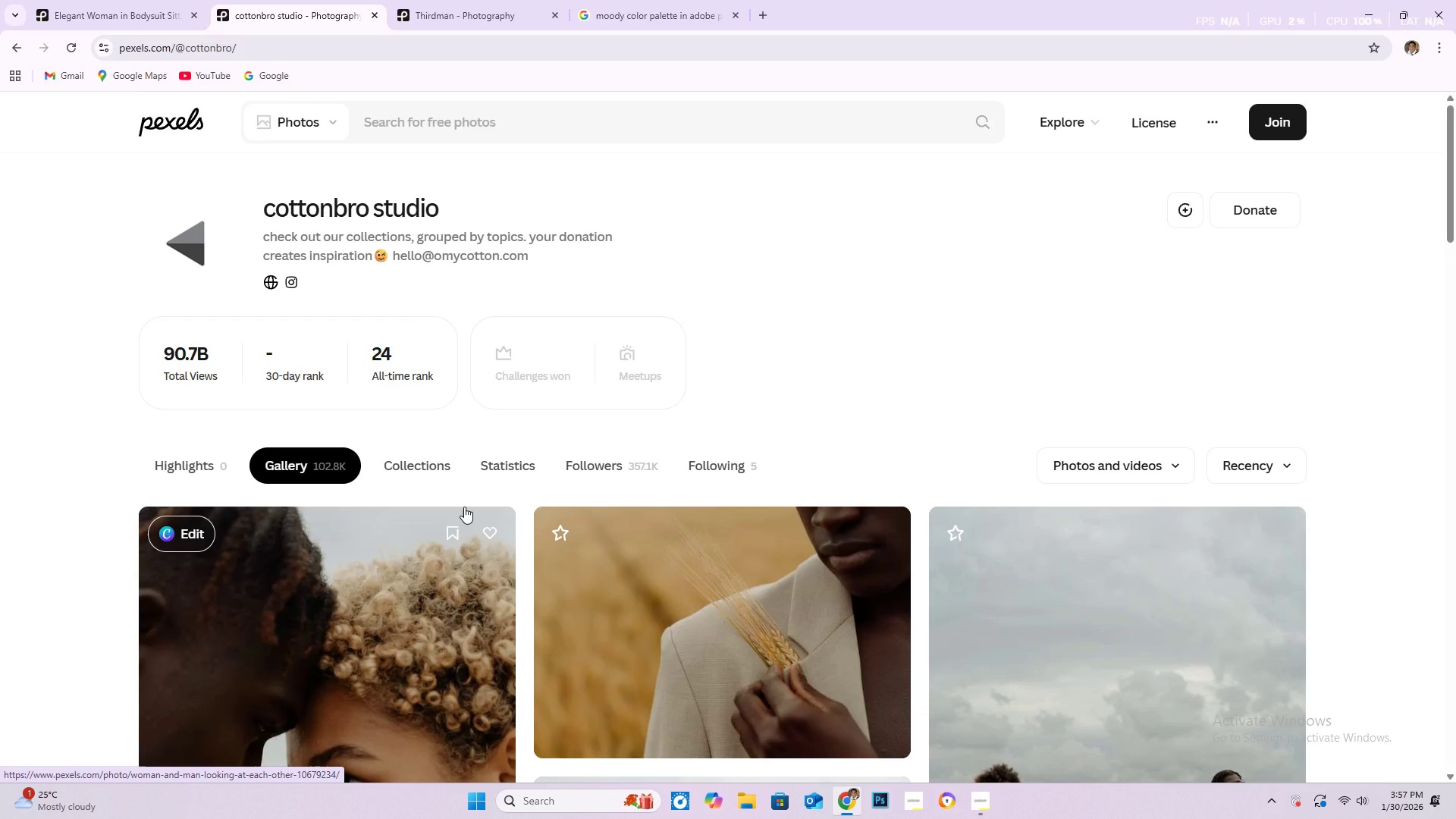 
wait(21.86)
 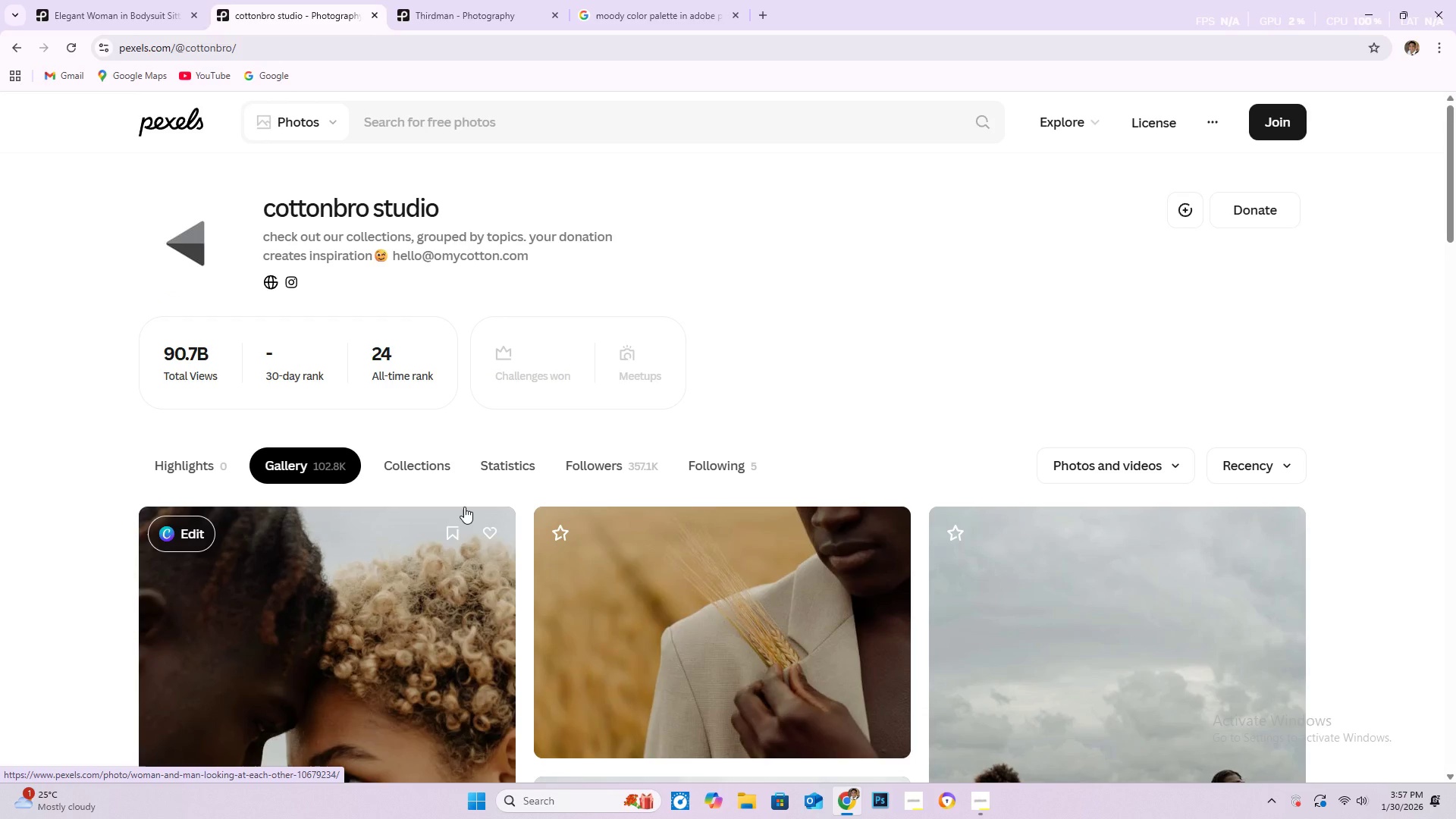 
left_click([431, 472])
 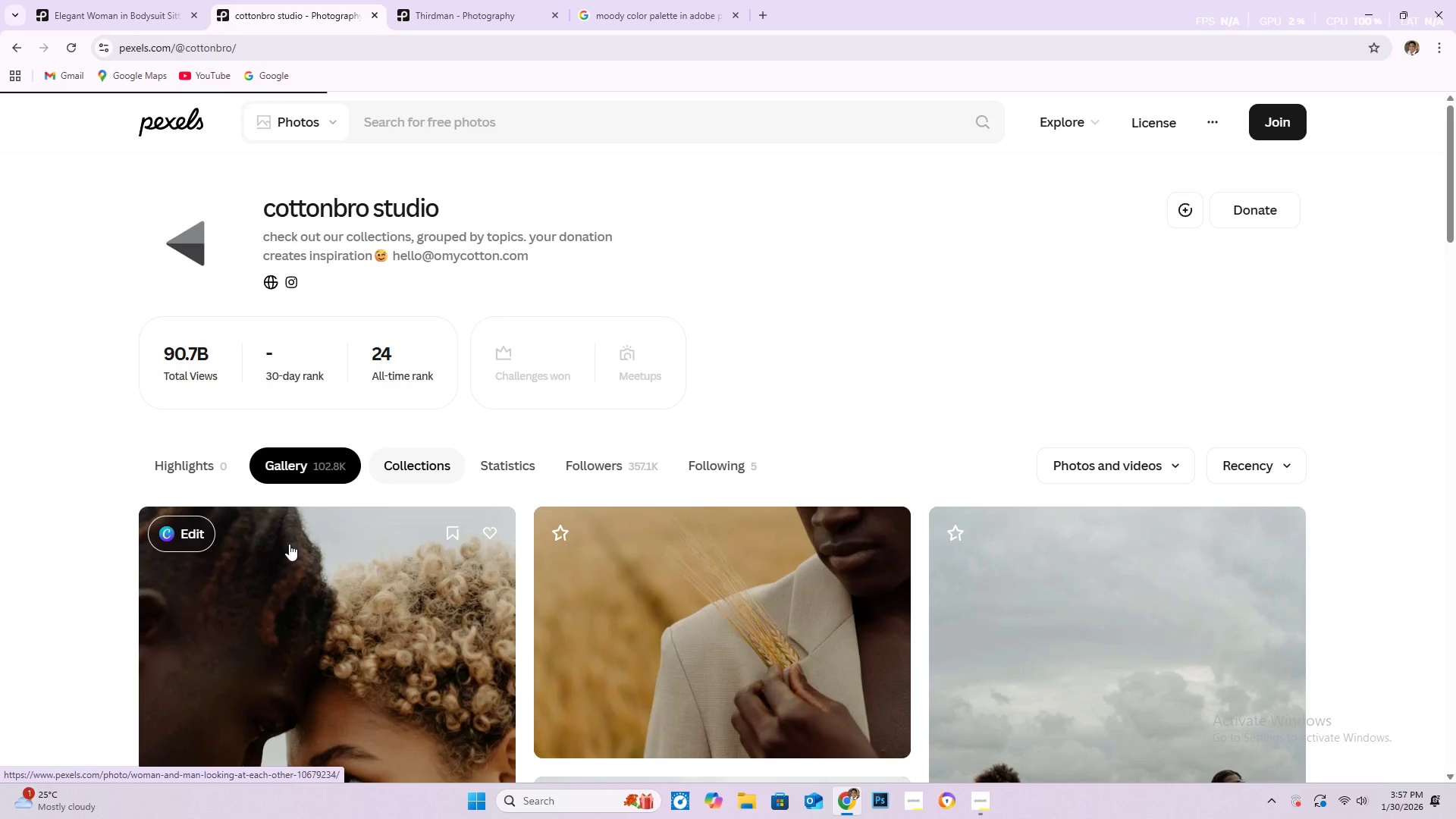 
wait(16.91)
 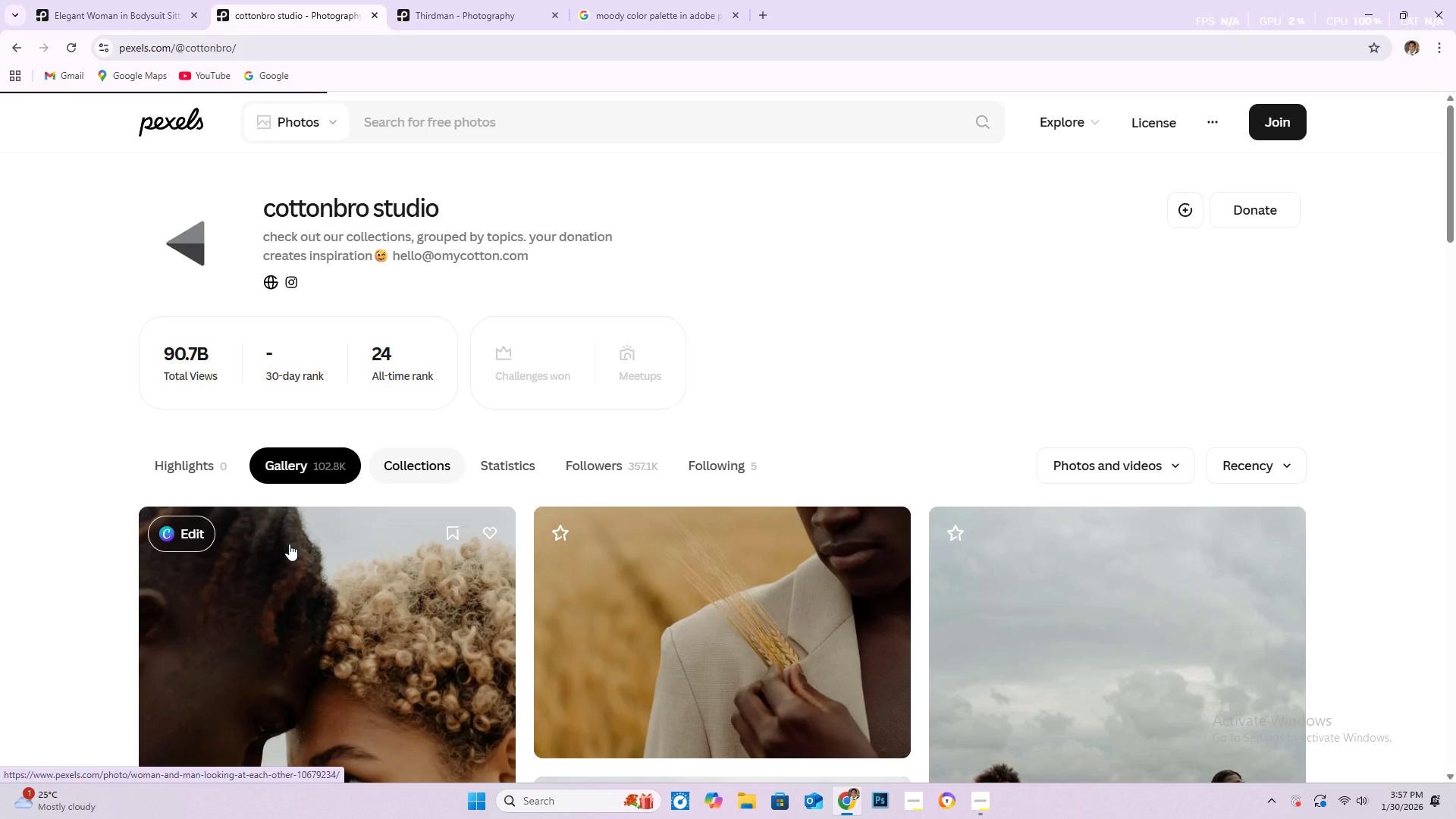 
scroll: coordinate [988, 506], scroll_direction: down, amount: 35.0
 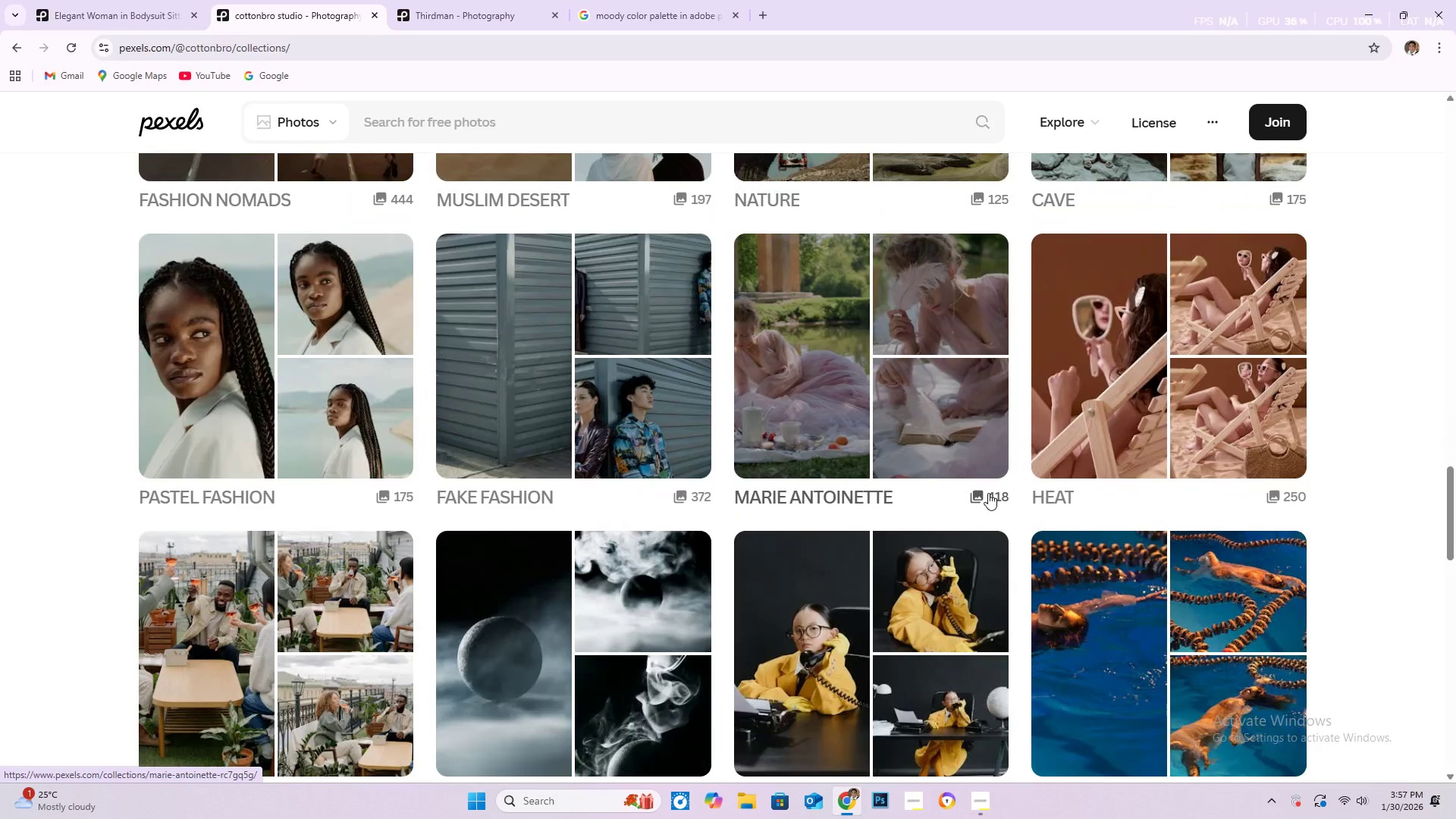 
scroll: coordinate [987, 488], scroll_direction: down, amount: 9.0
 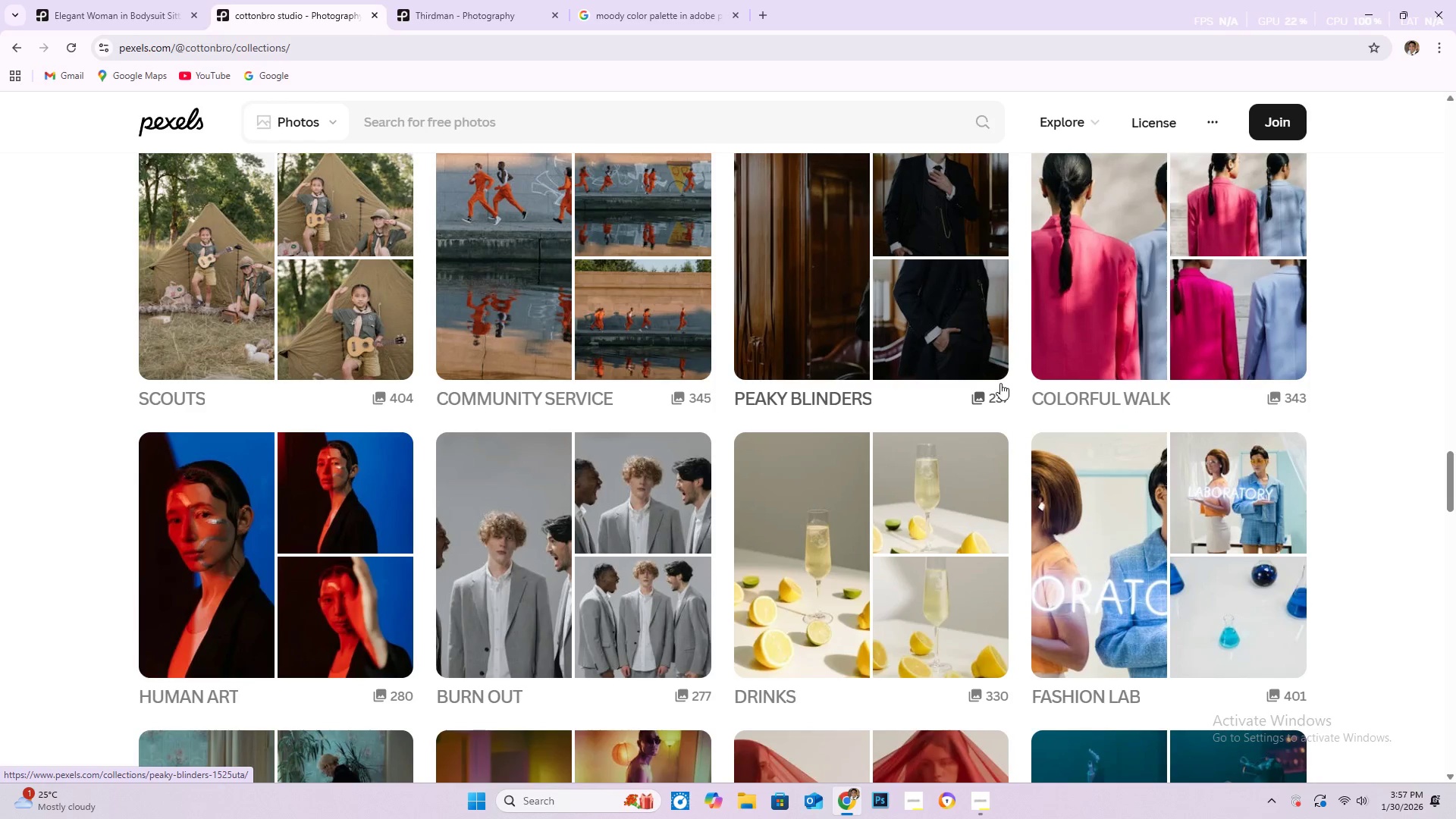 
wait(8.94)
 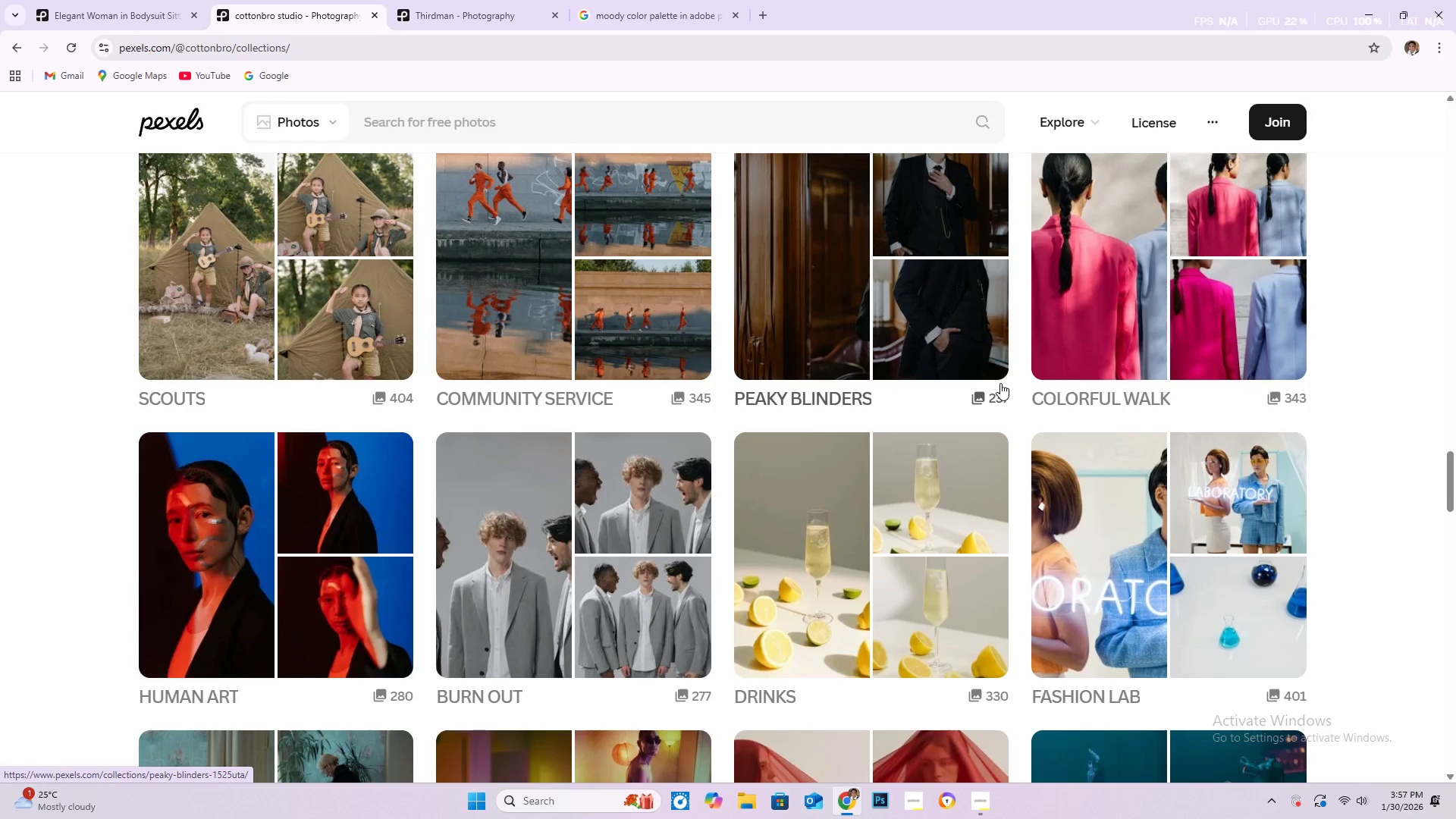 
scroll: coordinate [1067, 445], scroll_direction: down, amount: 24.0
 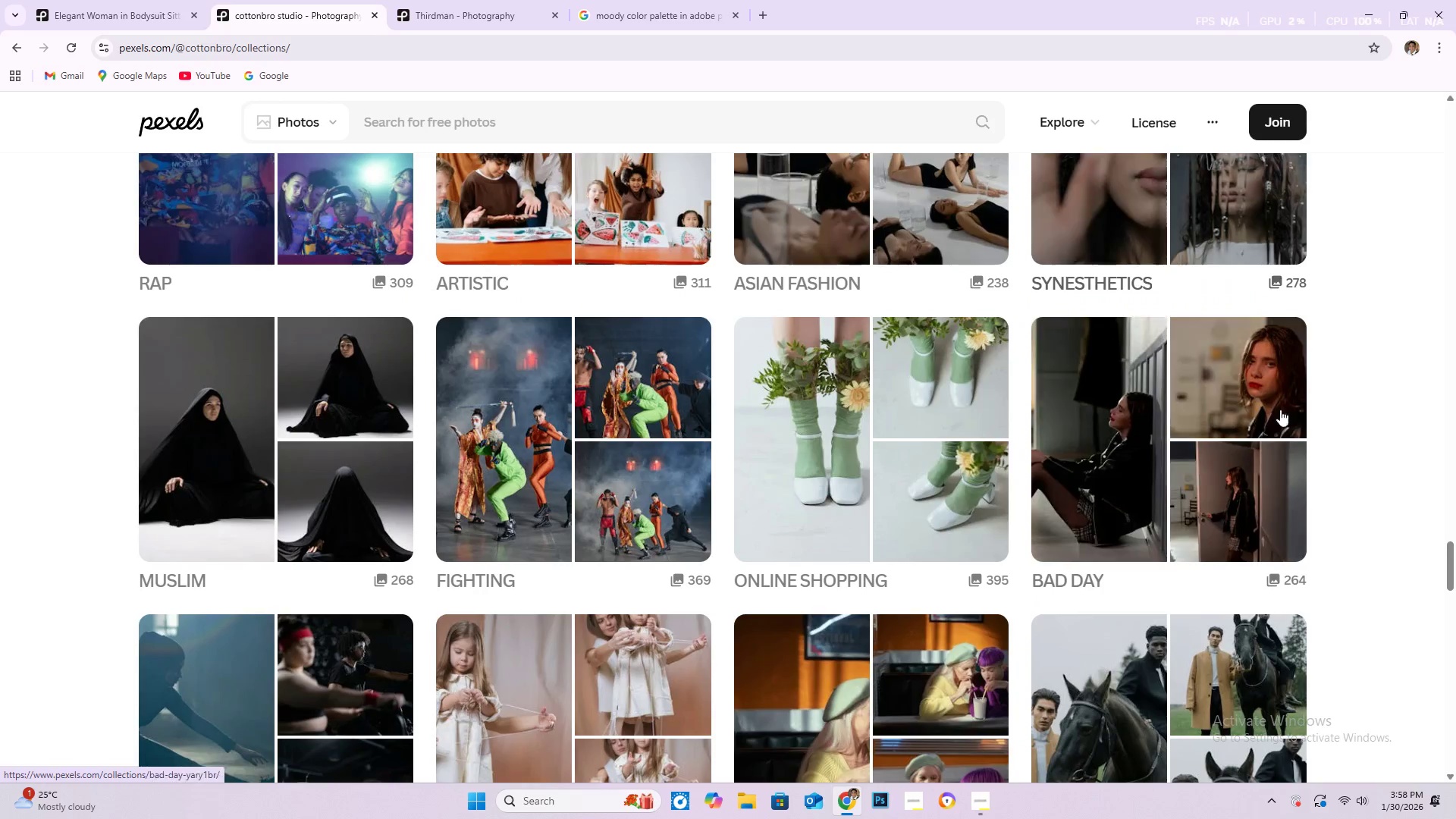 
scroll: coordinate [1155, 607], scroll_direction: down, amount: 49.0
 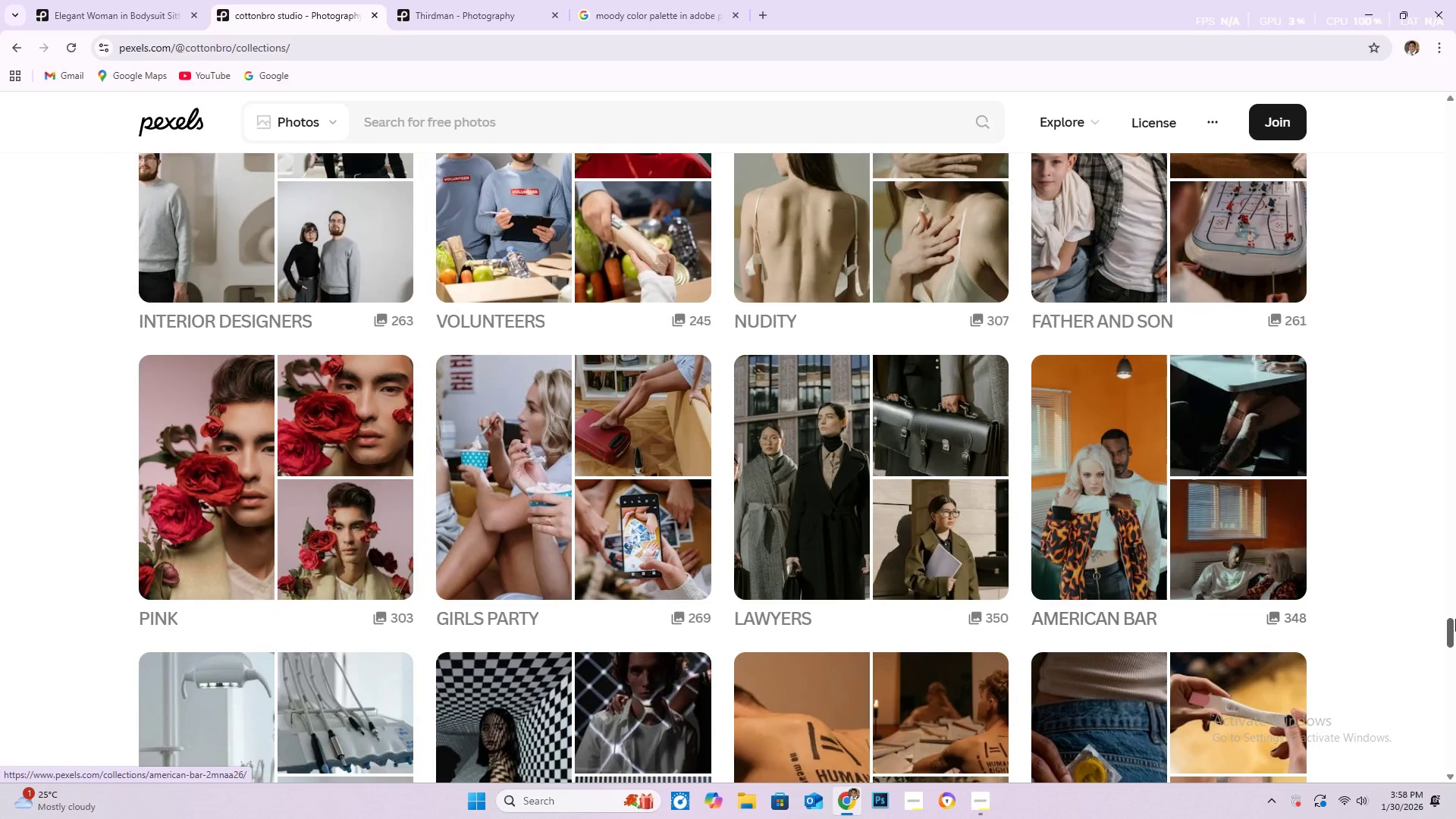 
scroll: coordinate [1301, 551], scroll_direction: down, amount: 44.0
 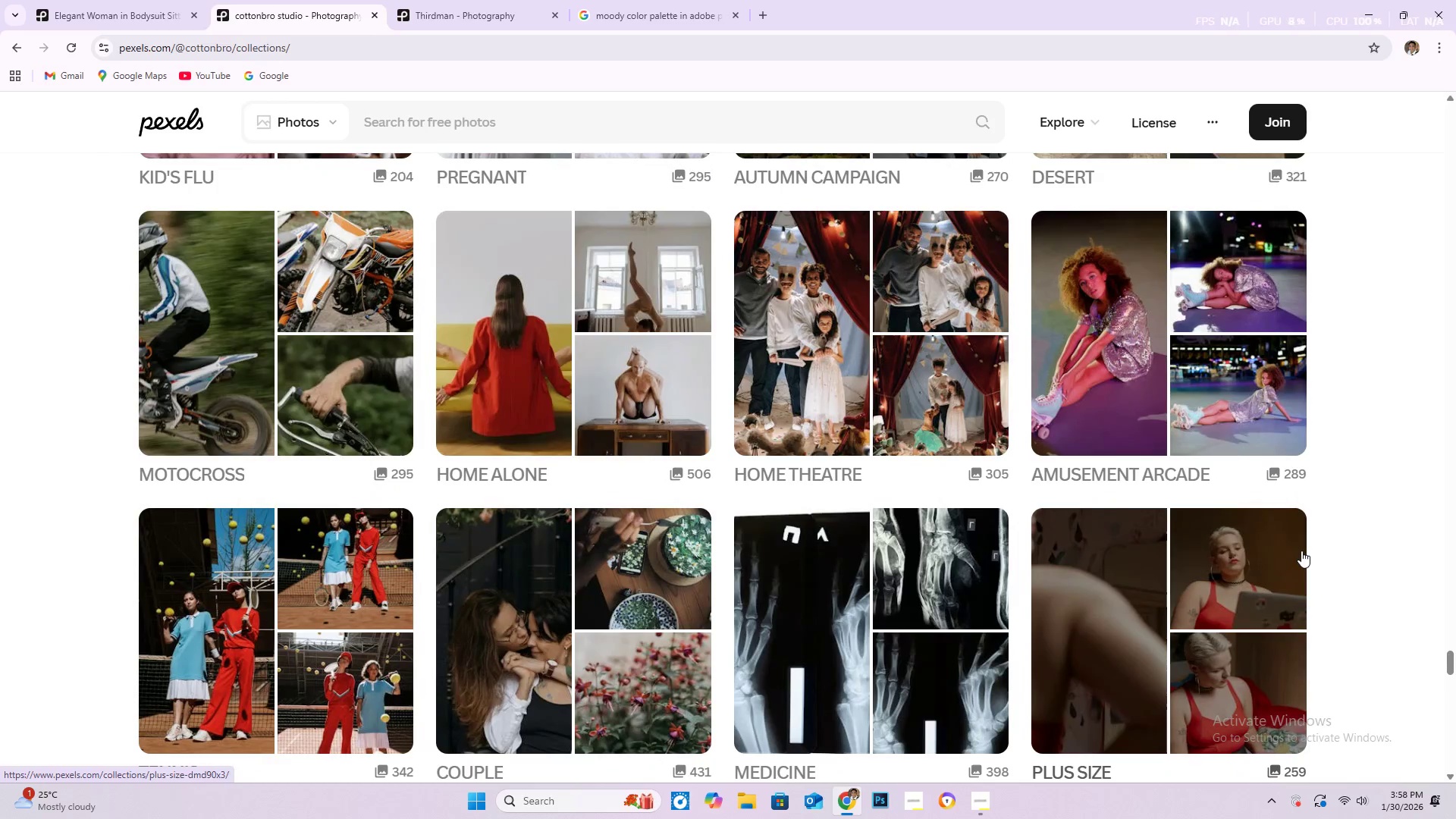 
scroll: coordinate [1301, 551], scroll_direction: down, amount: 14.0
 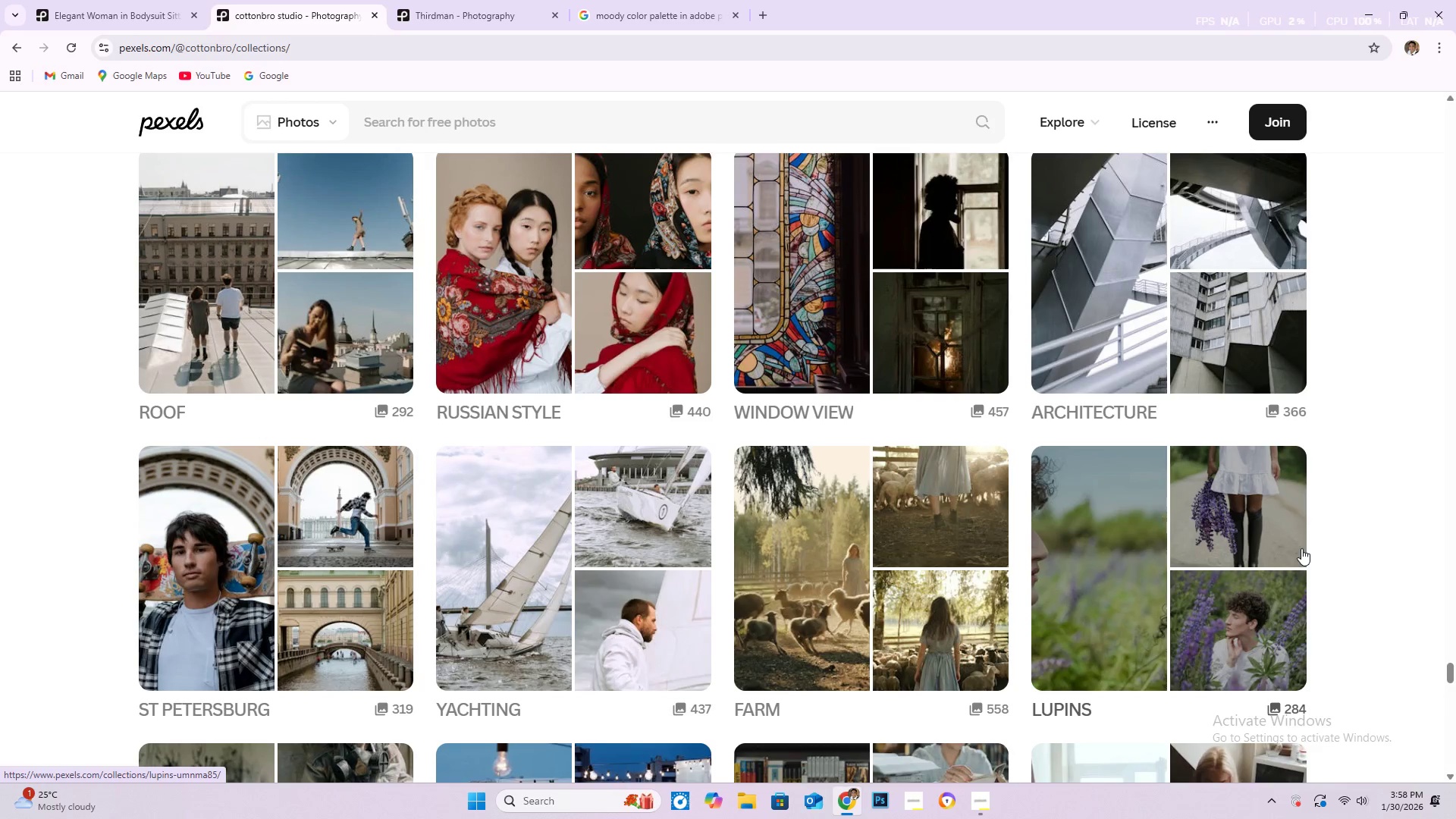 
wait(7.45)
 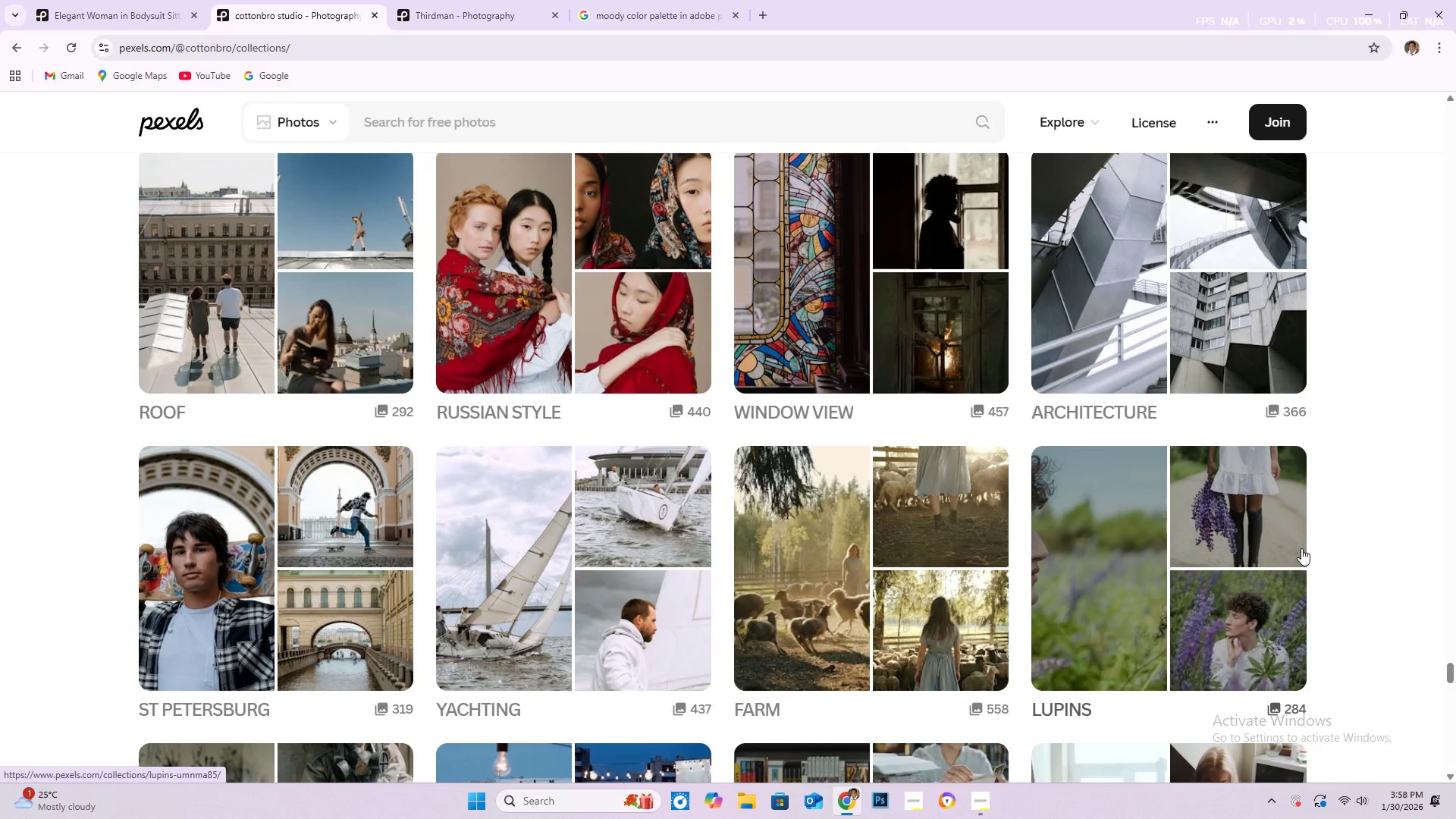 
scroll: coordinate [933, 454], scroll_direction: down, amount: 23.0
 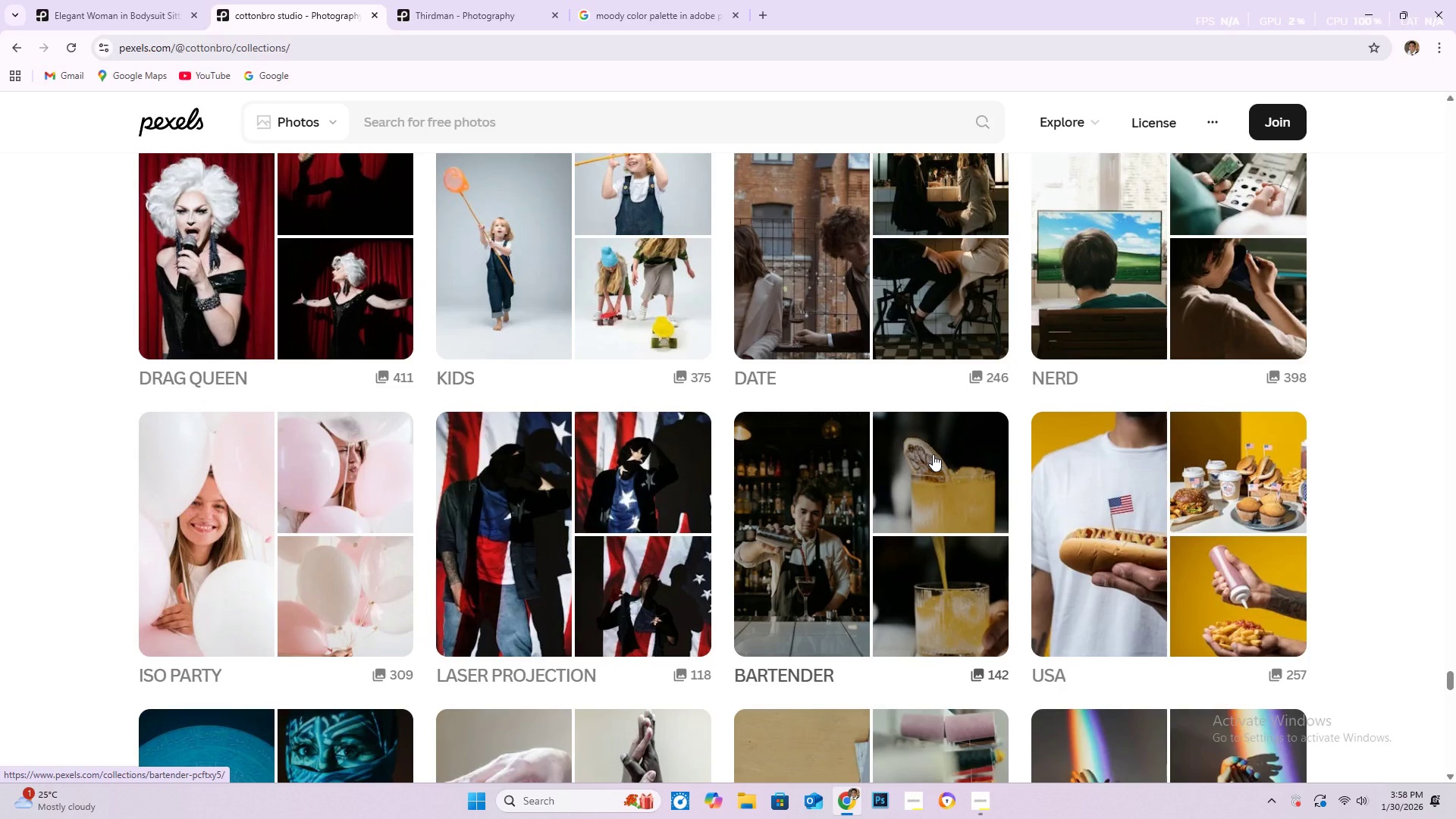 
wait(10.32)
 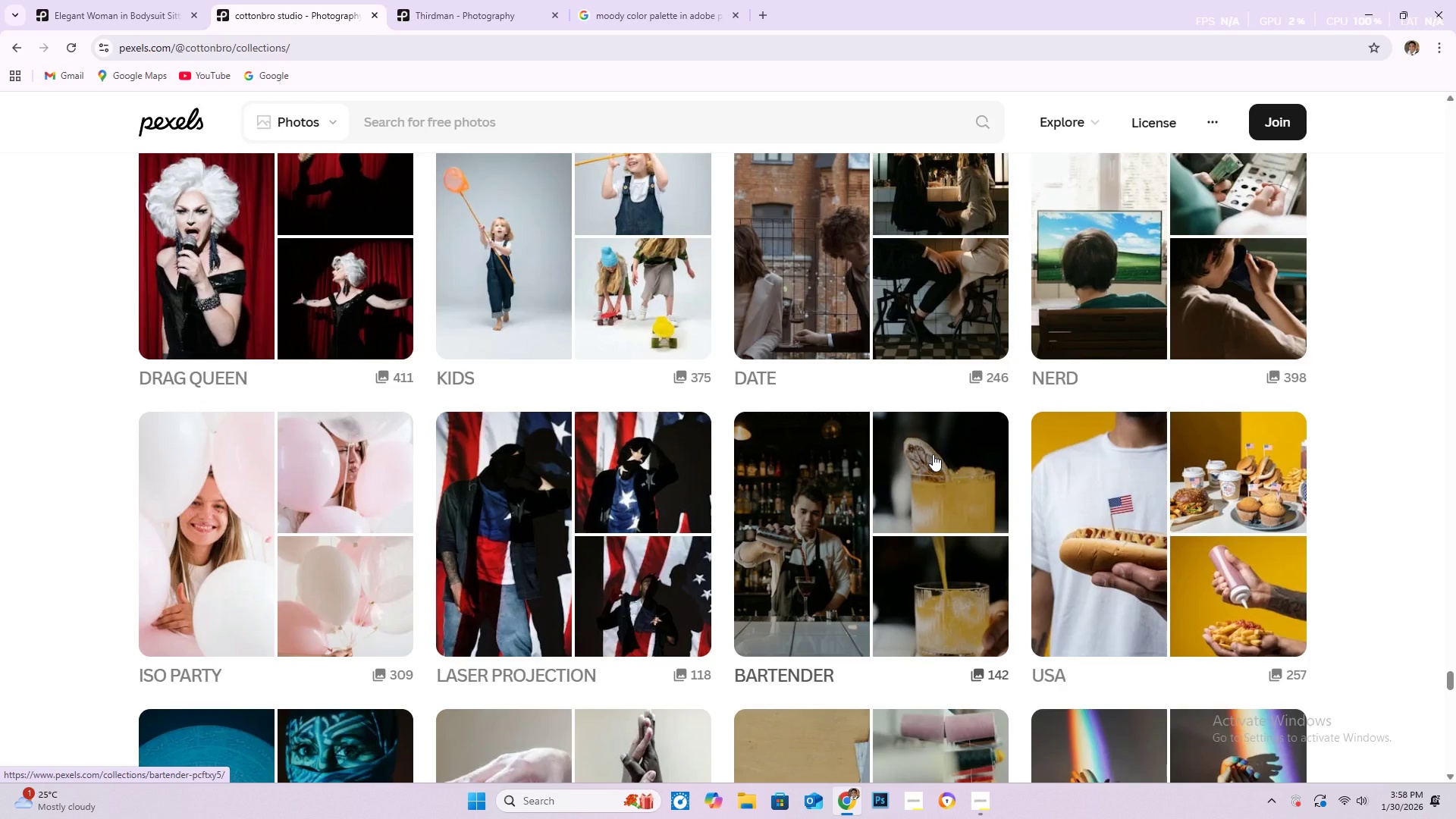 
scroll: coordinate [868, 541], scroll_direction: down, amount: 44.0
 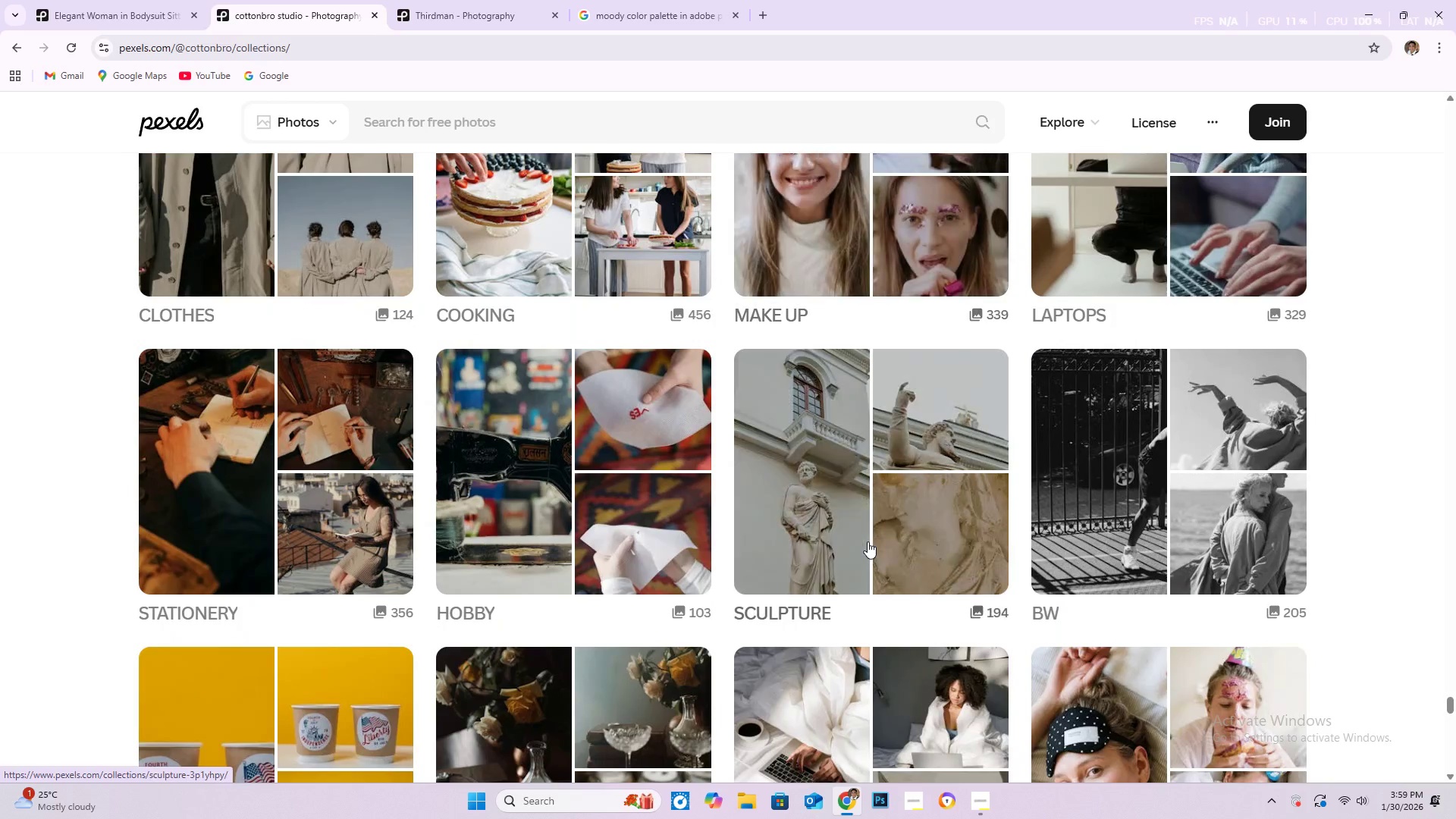 
scroll: coordinate [864, 544], scroll_direction: down, amount: 16.0
 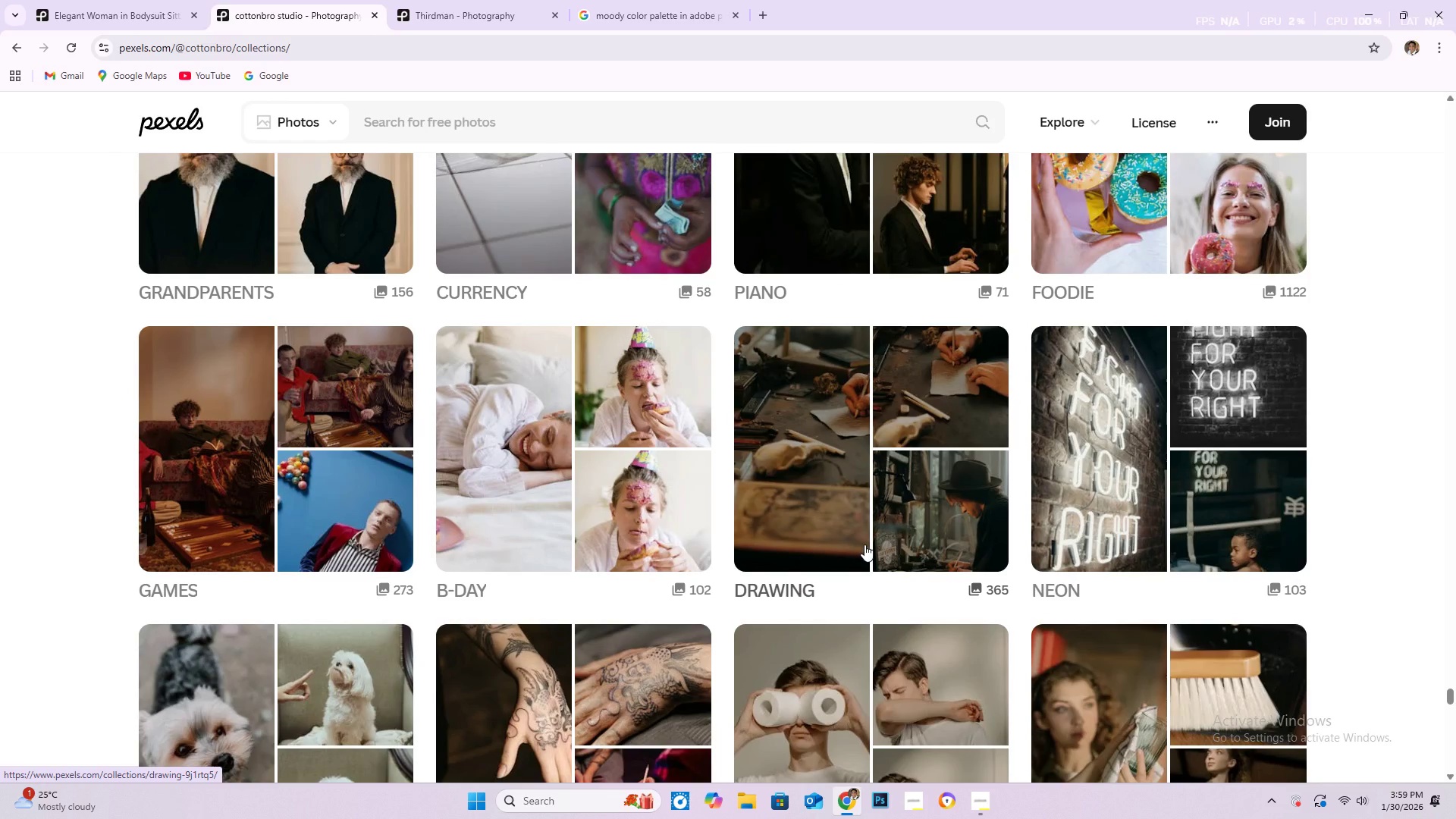 
wait(5.96)
 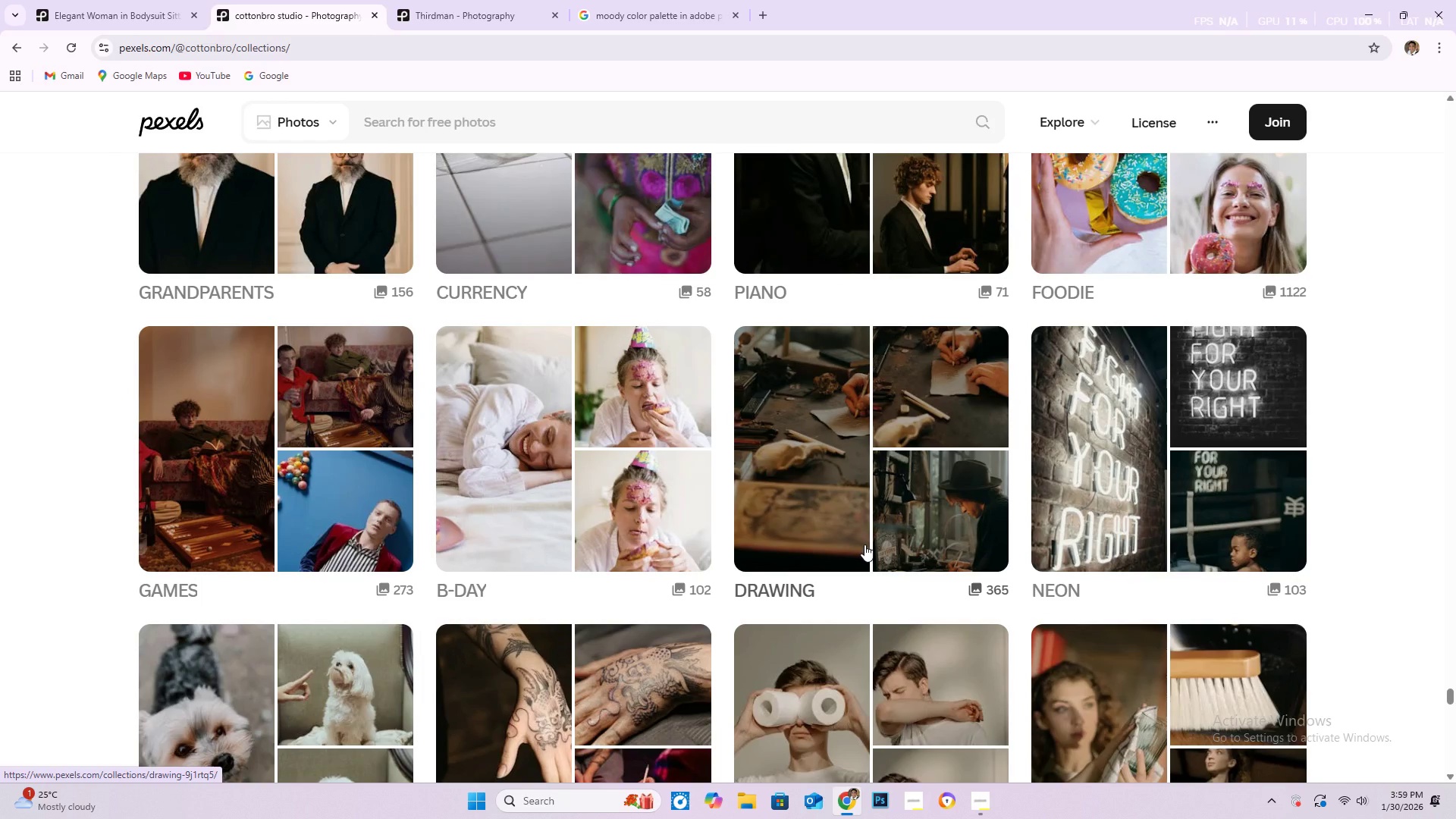 
scroll: coordinate [1024, 542], scroll_direction: down, amount: 39.0
 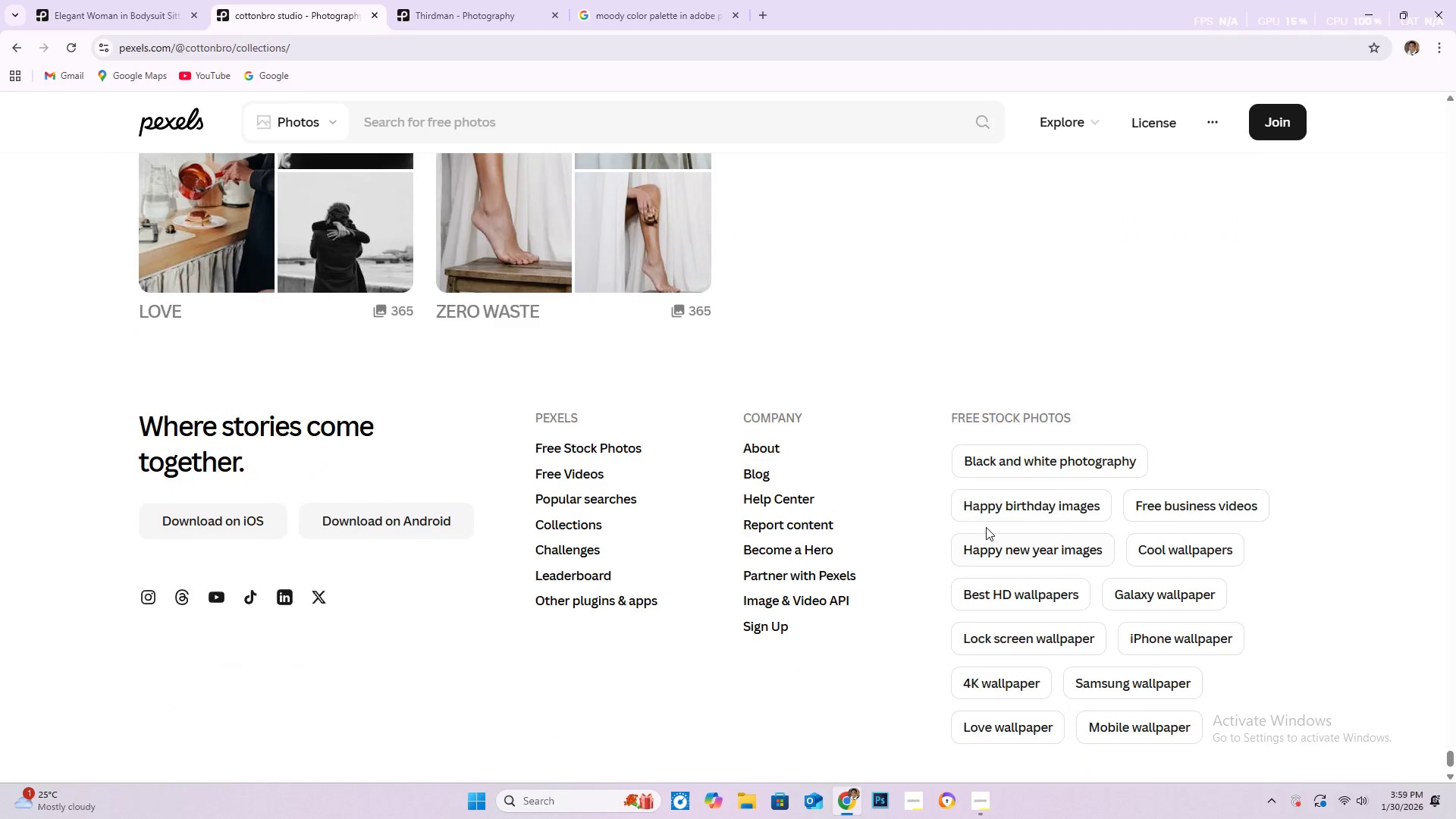 
scroll: coordinate [985, 526], scroll_direction: up, amount: 5.0
 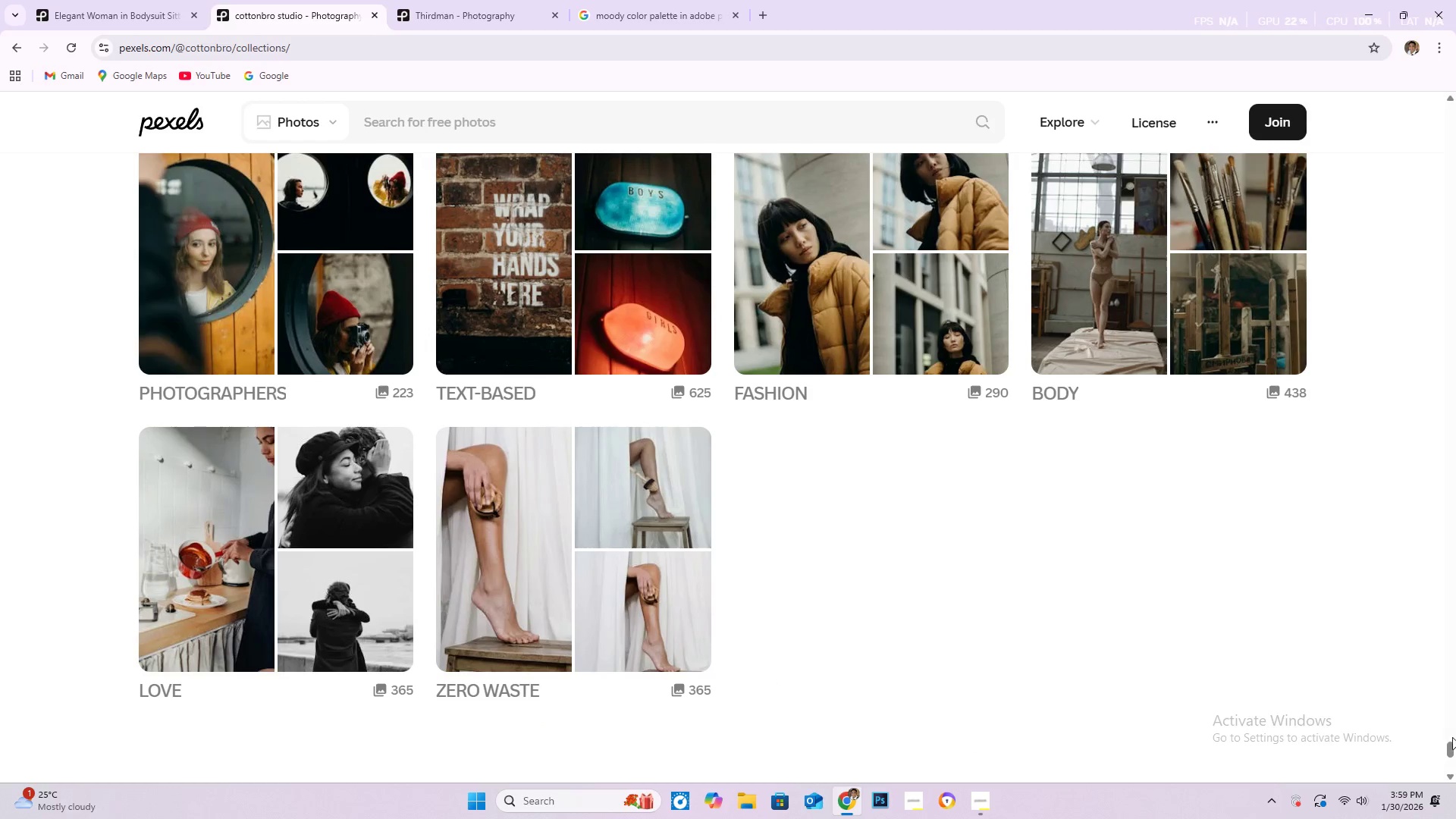 
left_click_drag(start_coordinate=[1451, 752], to_coordinate=[1455, 118])
 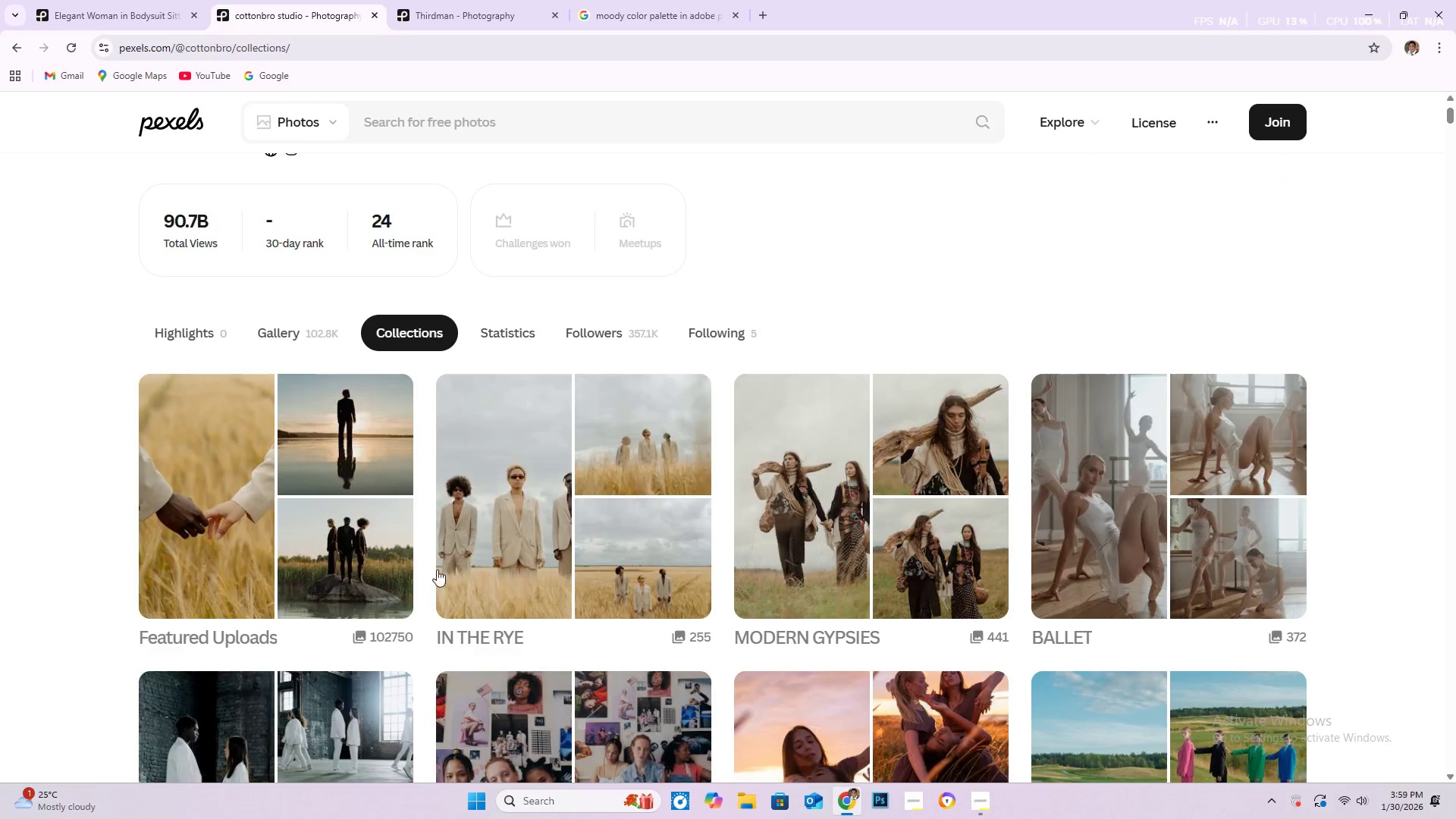 
scroll: coordinate [444, 546], scroll_direction: down, amount: 21.0
 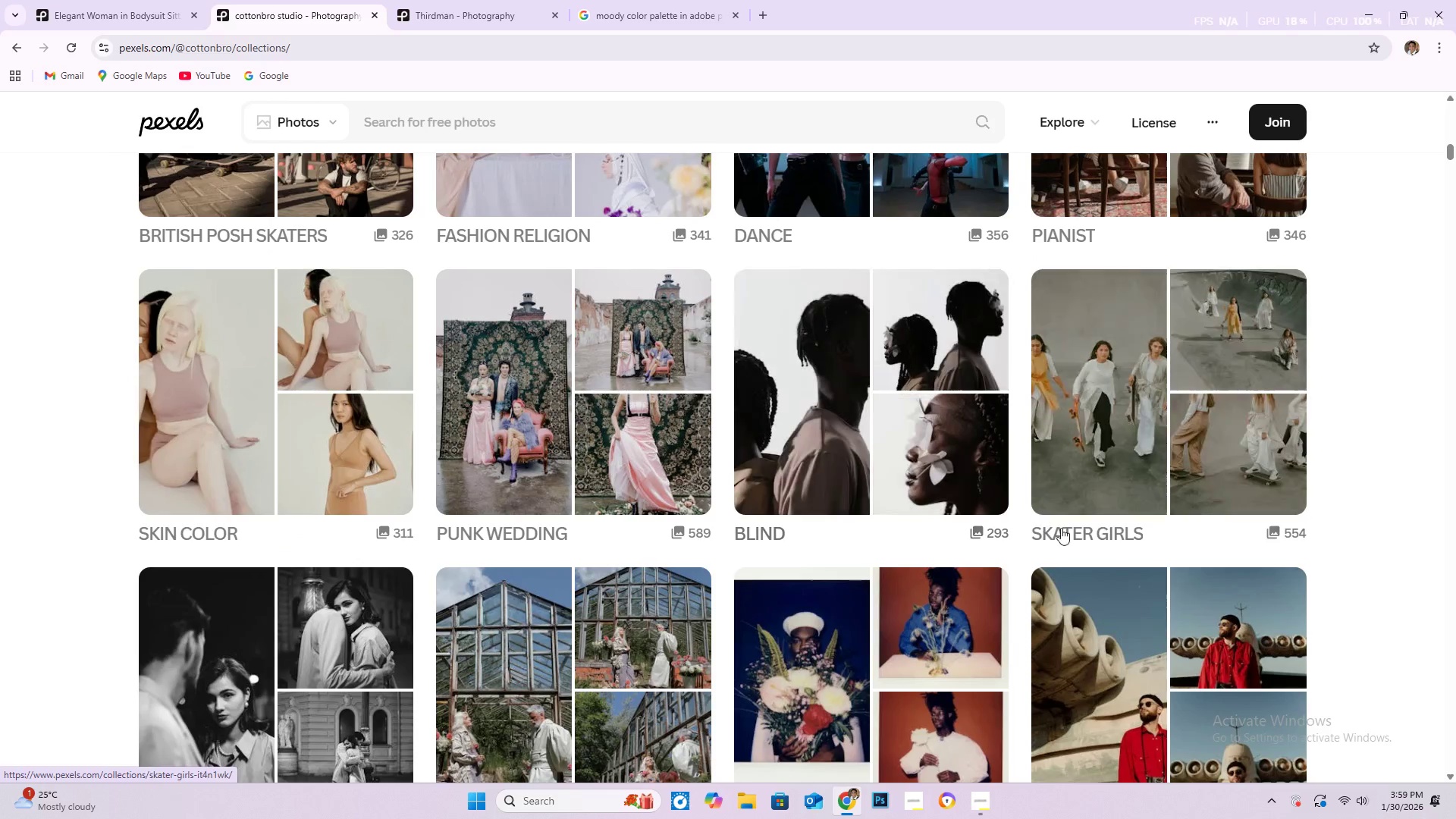 
scroll: coordinate [1219, 511], scroll_direction: down, amount: 21.0
 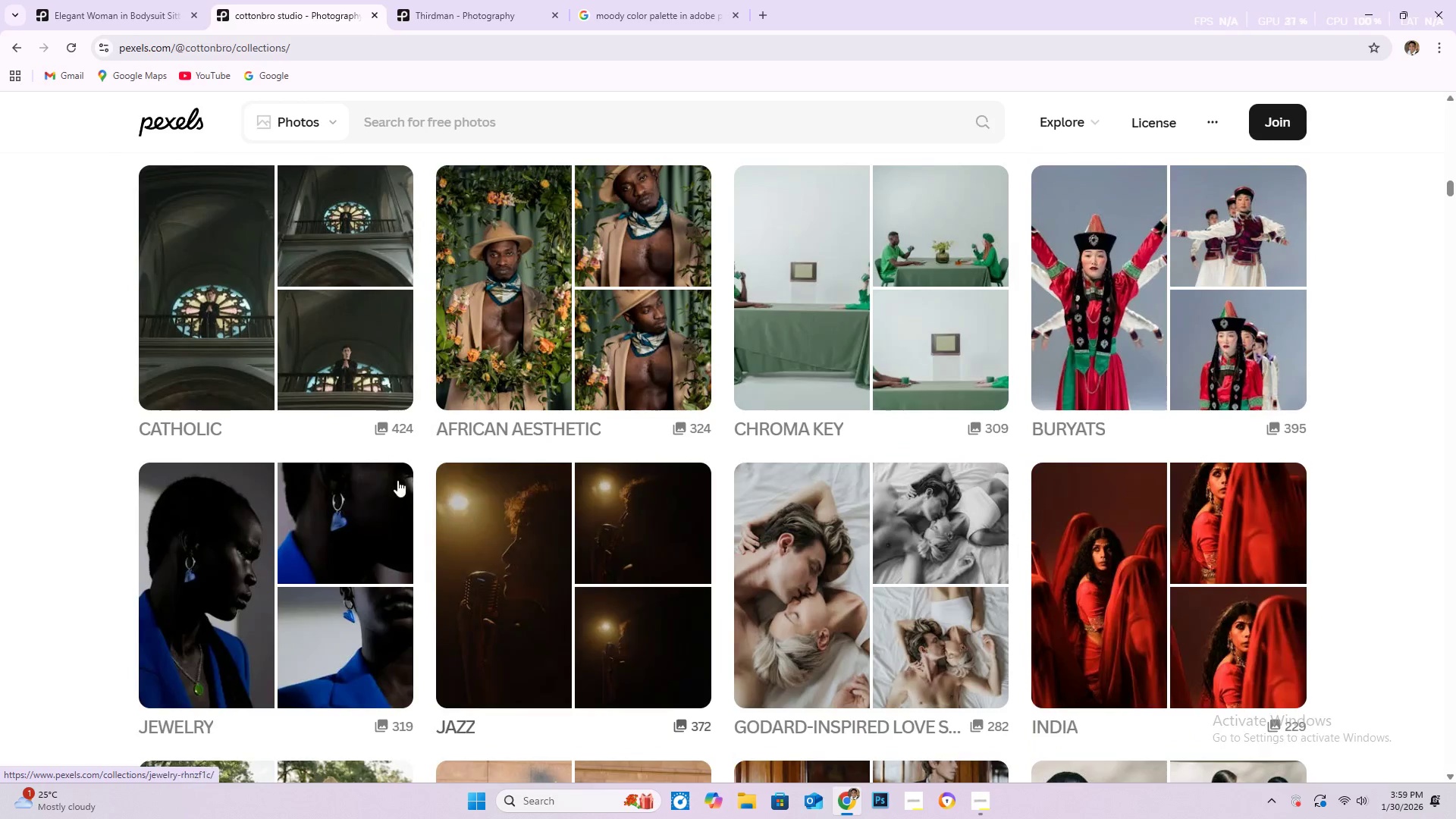 
scroll: coordinate [443, 529], scroll_direction: down, amount: 21.0
 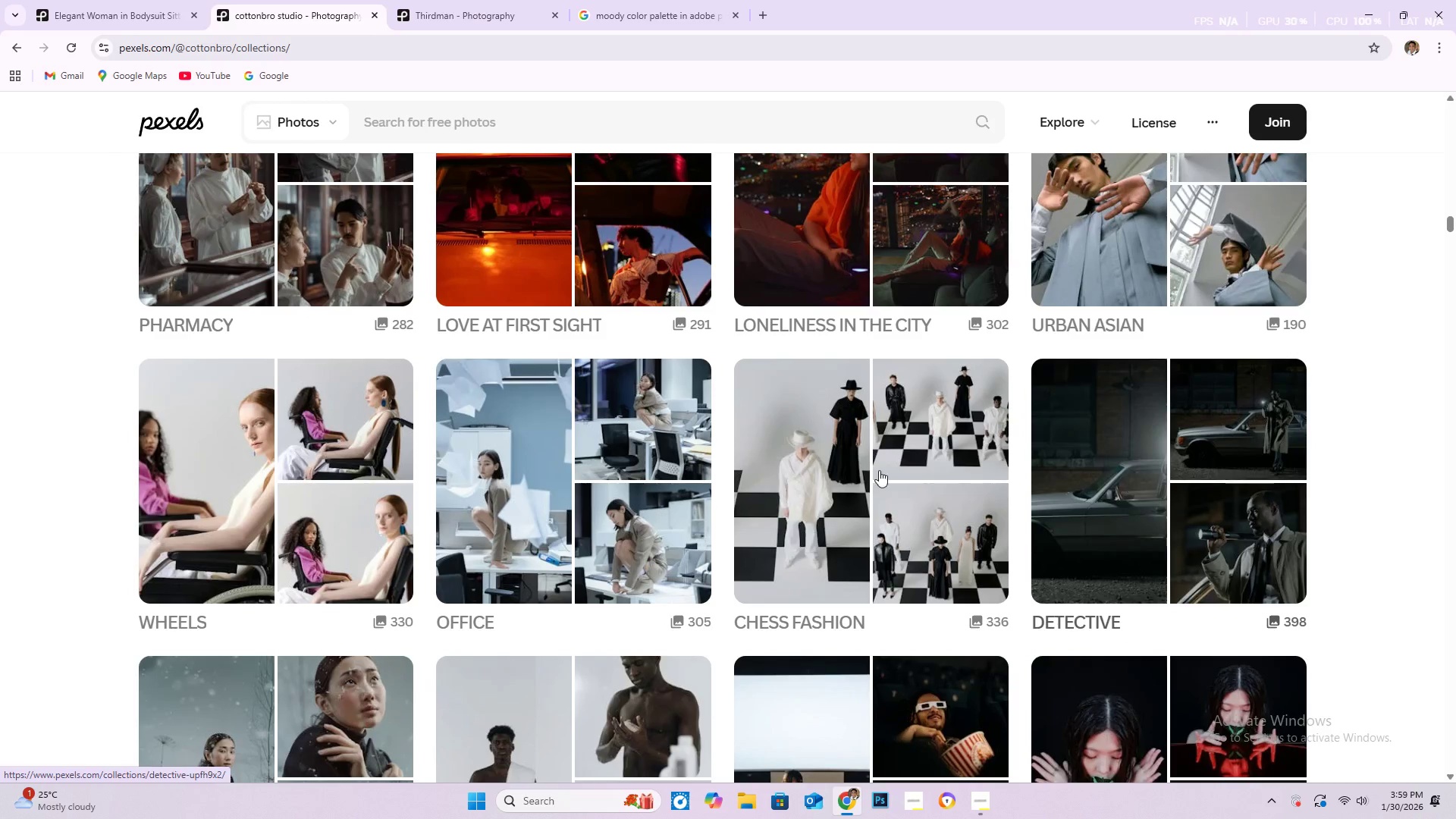 
scroll: coordinate [252, 427], scroll_direction: down, amount: 21.0
 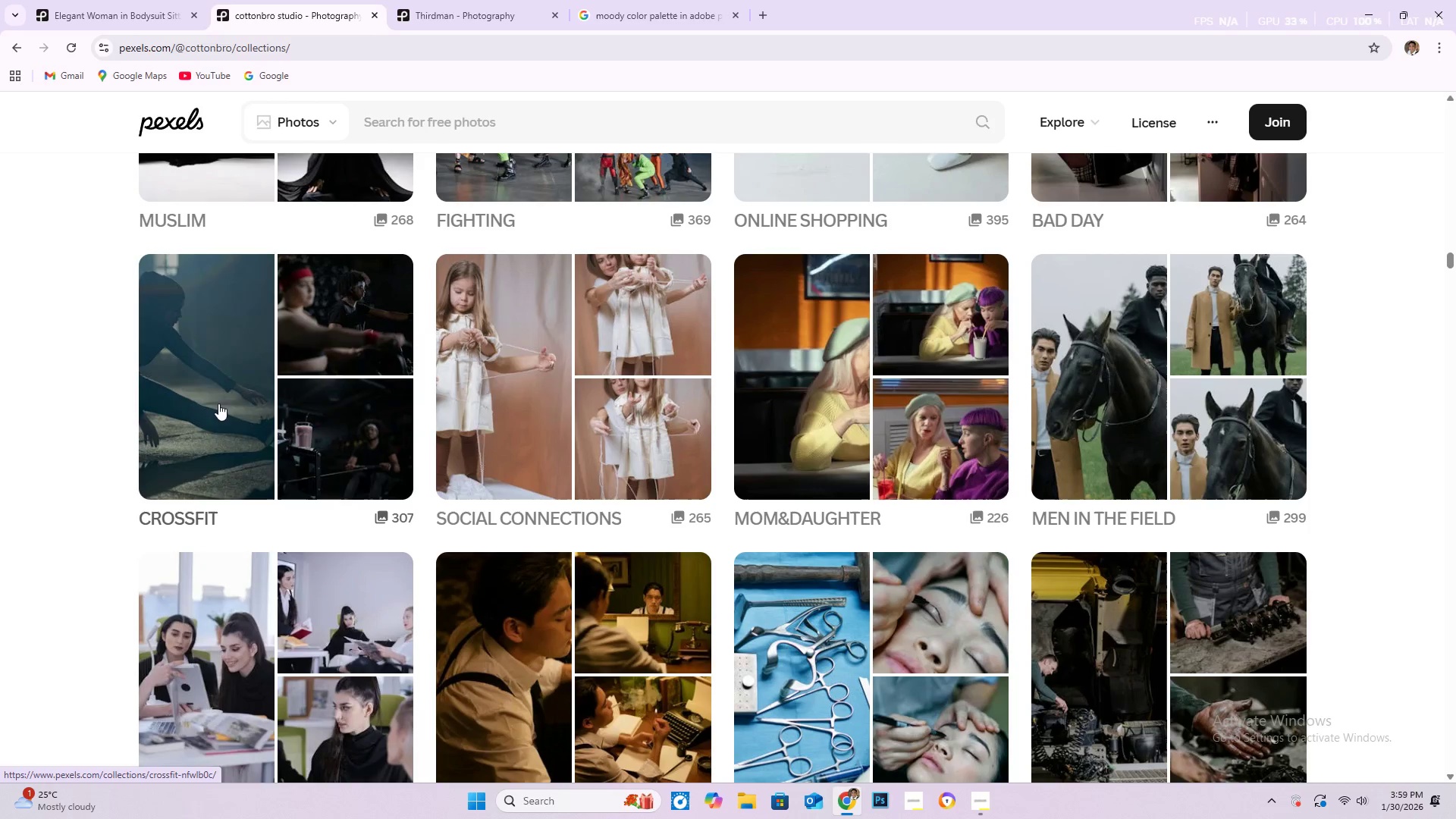 
scroll: coordinate [1036, 488], scroll_direction: down, amount: 22.0
 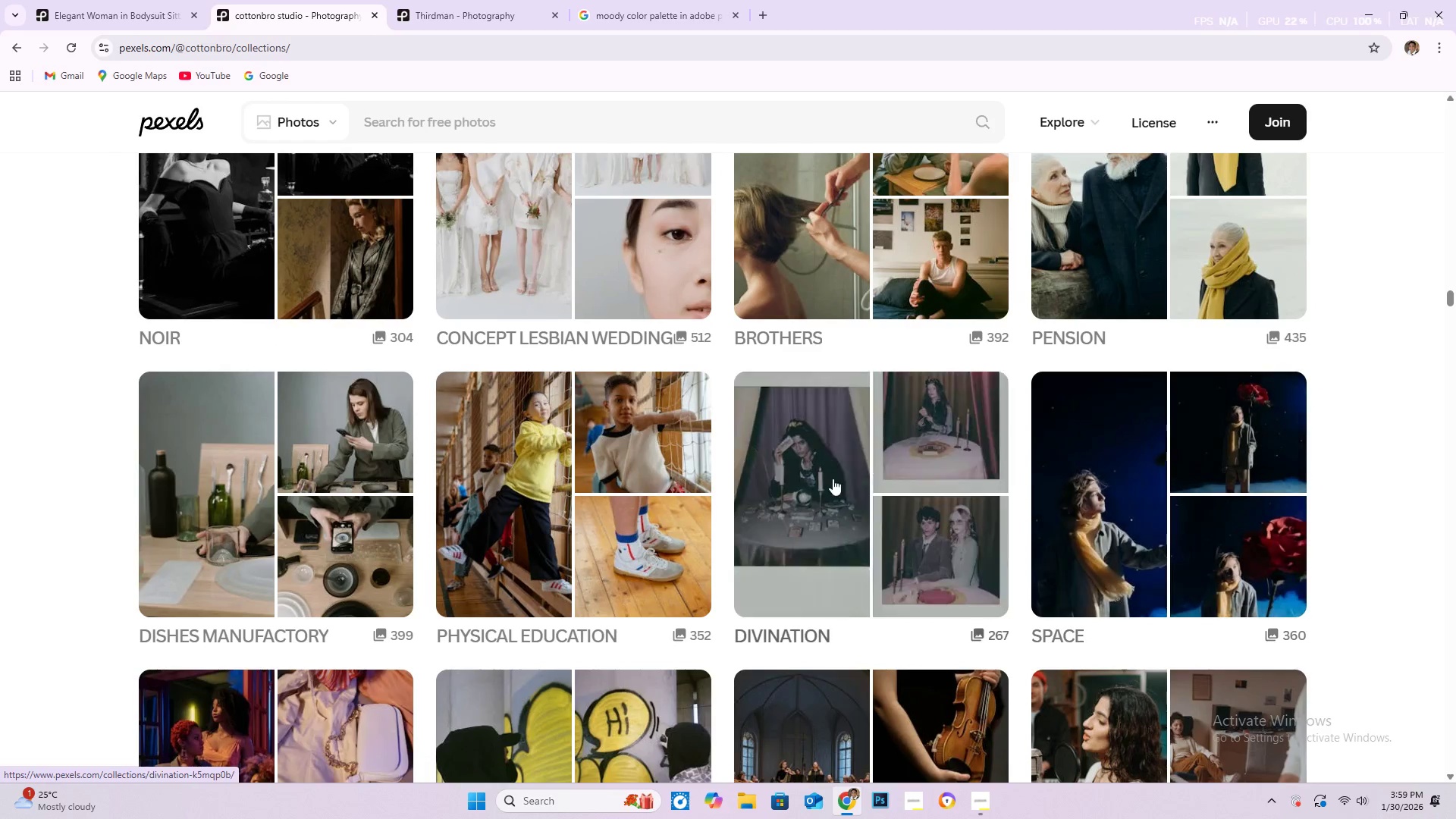 
scroll: coordinate [1131, 628], scroll_direction: down, amount: 20.0
 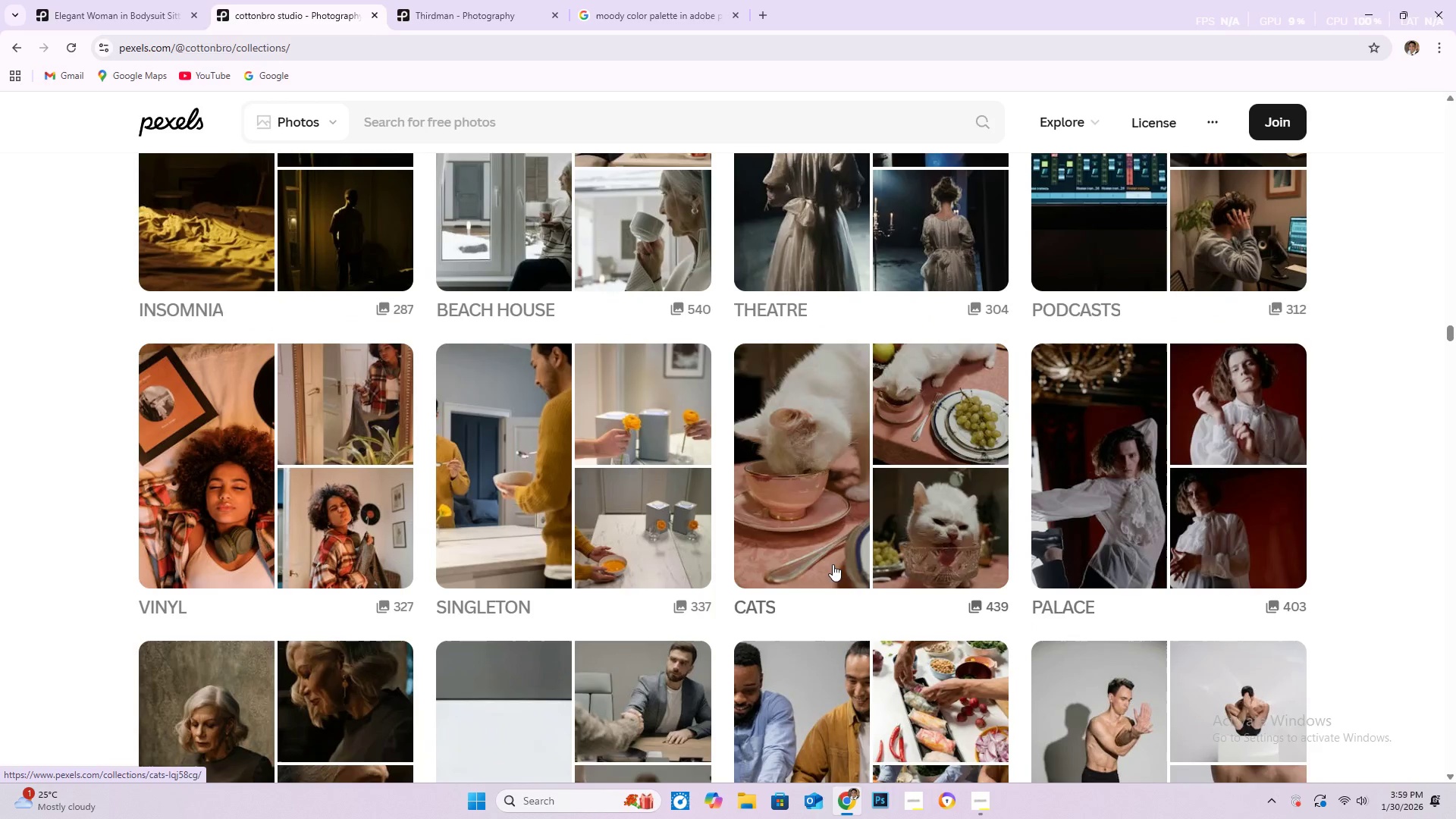 
scroll: coordinate [832, 558], scroll_direction: down, amount: 20.0
 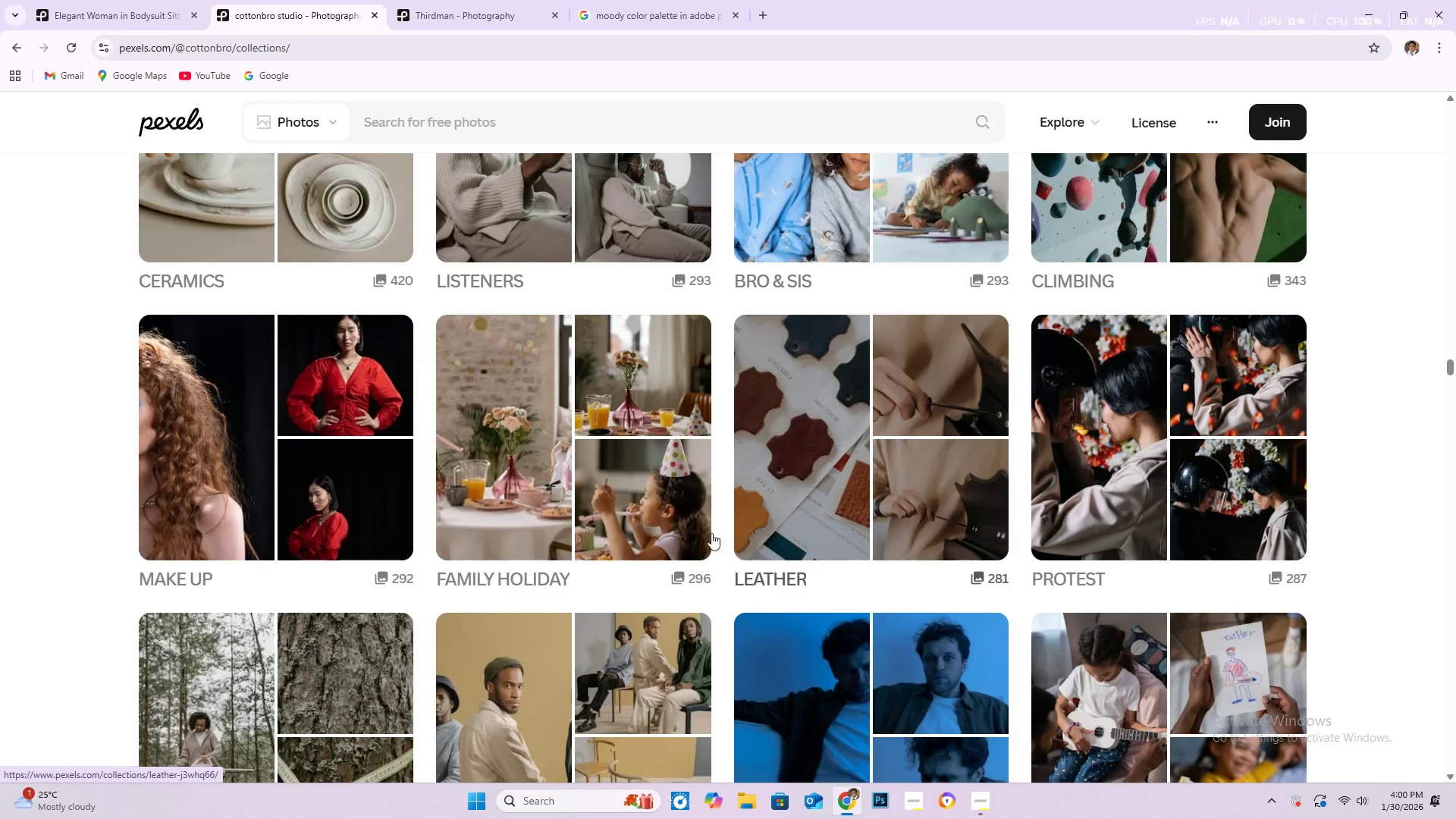 
scroll: coordinate [328, 433], scroll_direction: down, amount: 20.0
 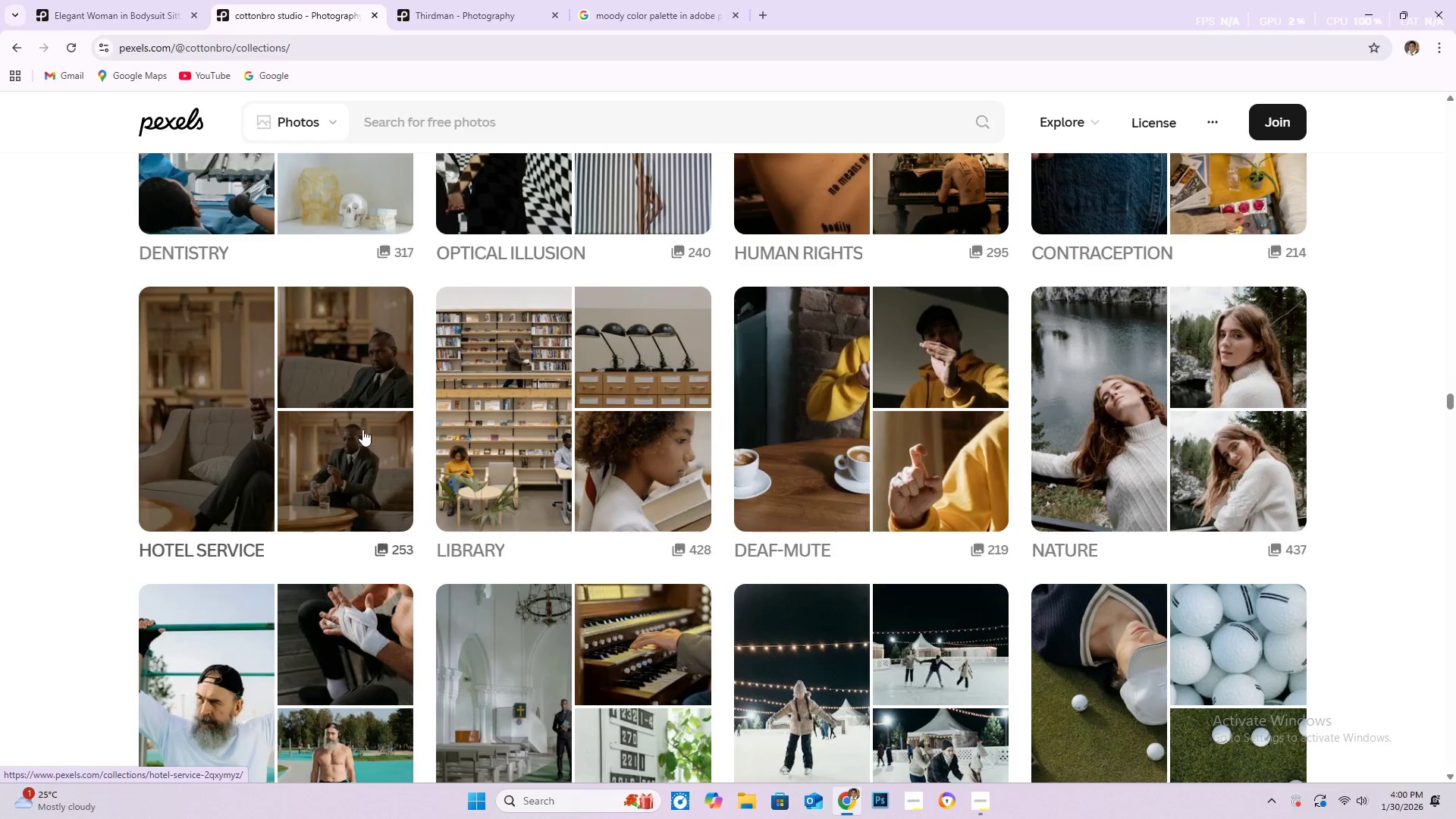 
scroll: coordinate [440, 485], scroll_direction: up, amount: 4.0
 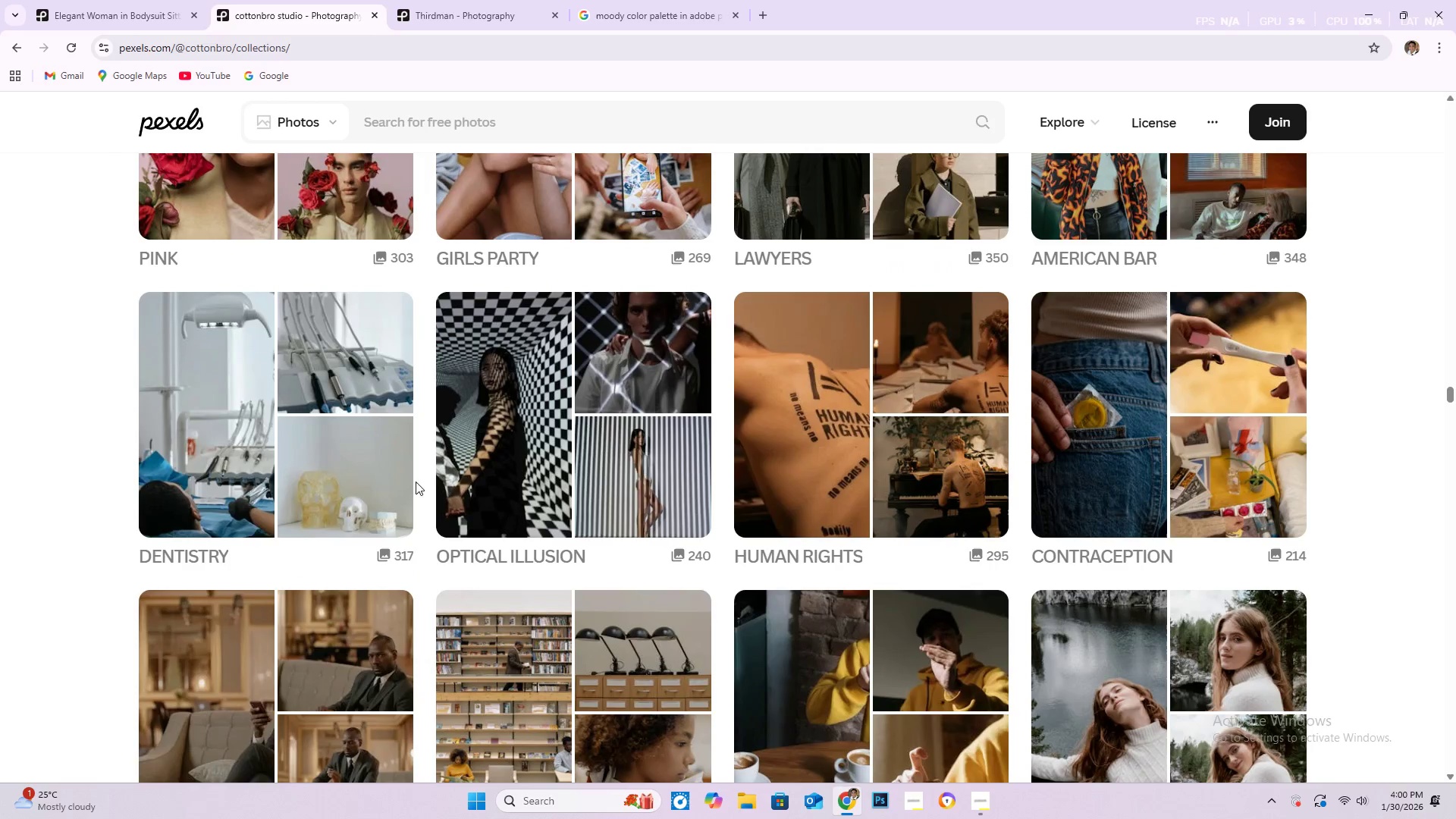 
scroll: coordinate [385, 406], scroll_direction: down, amount: 12.0
 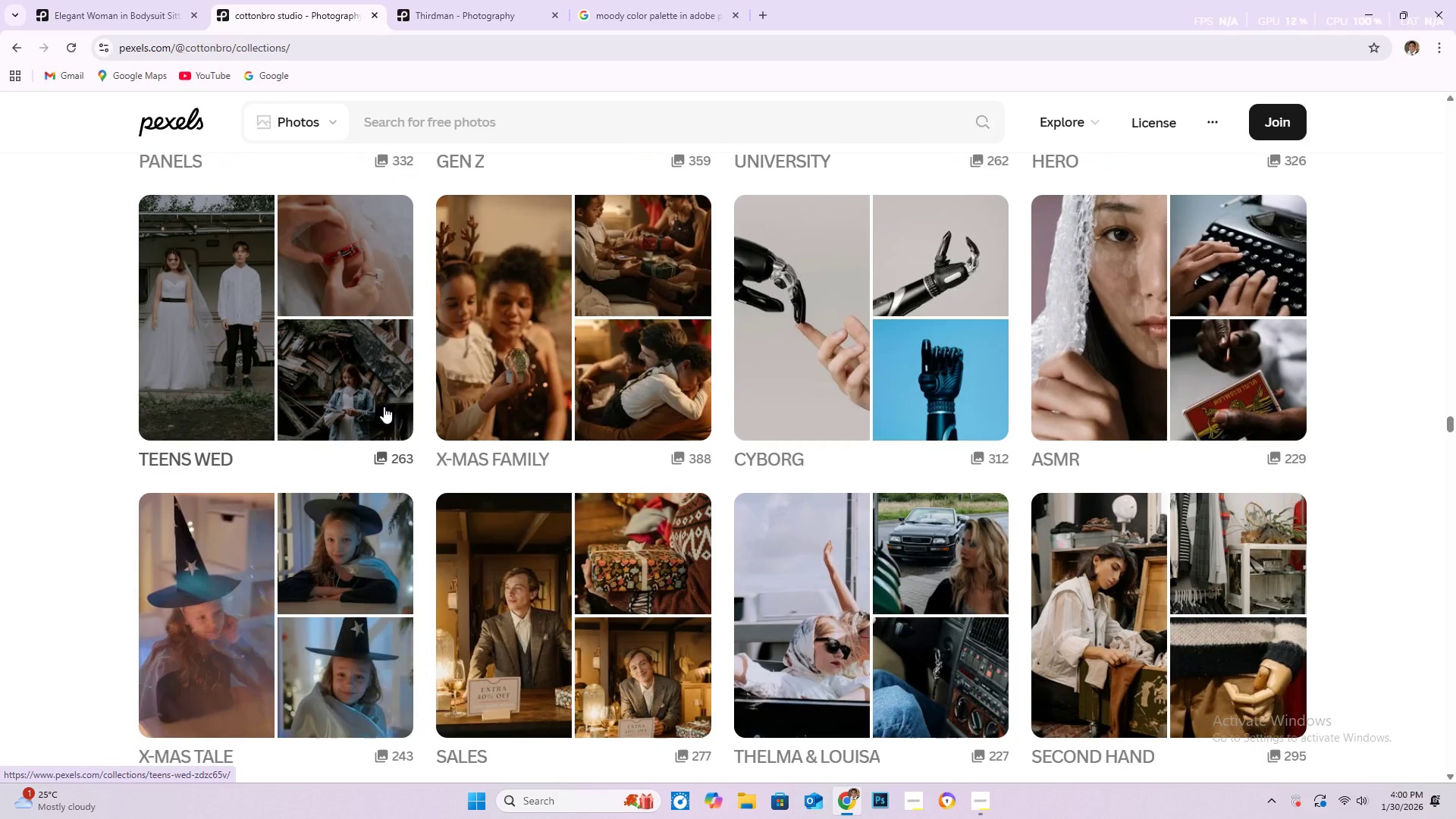 
scroll: coordinate [384, 406], scroll_direction: up, amount: 2.0
 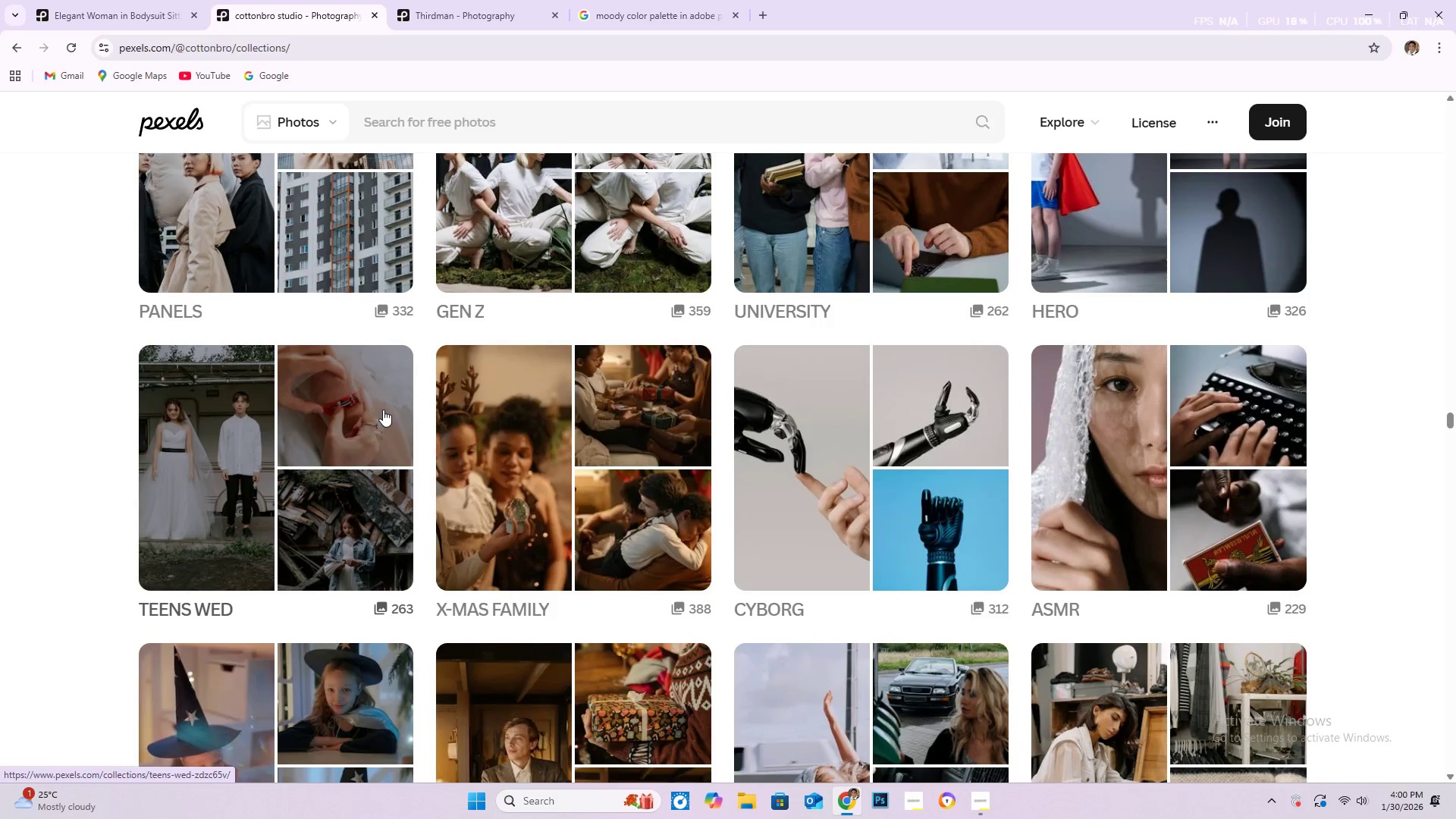 
scroll: coordinate [369, 412], scroll_direction: down, amount: 26.0
 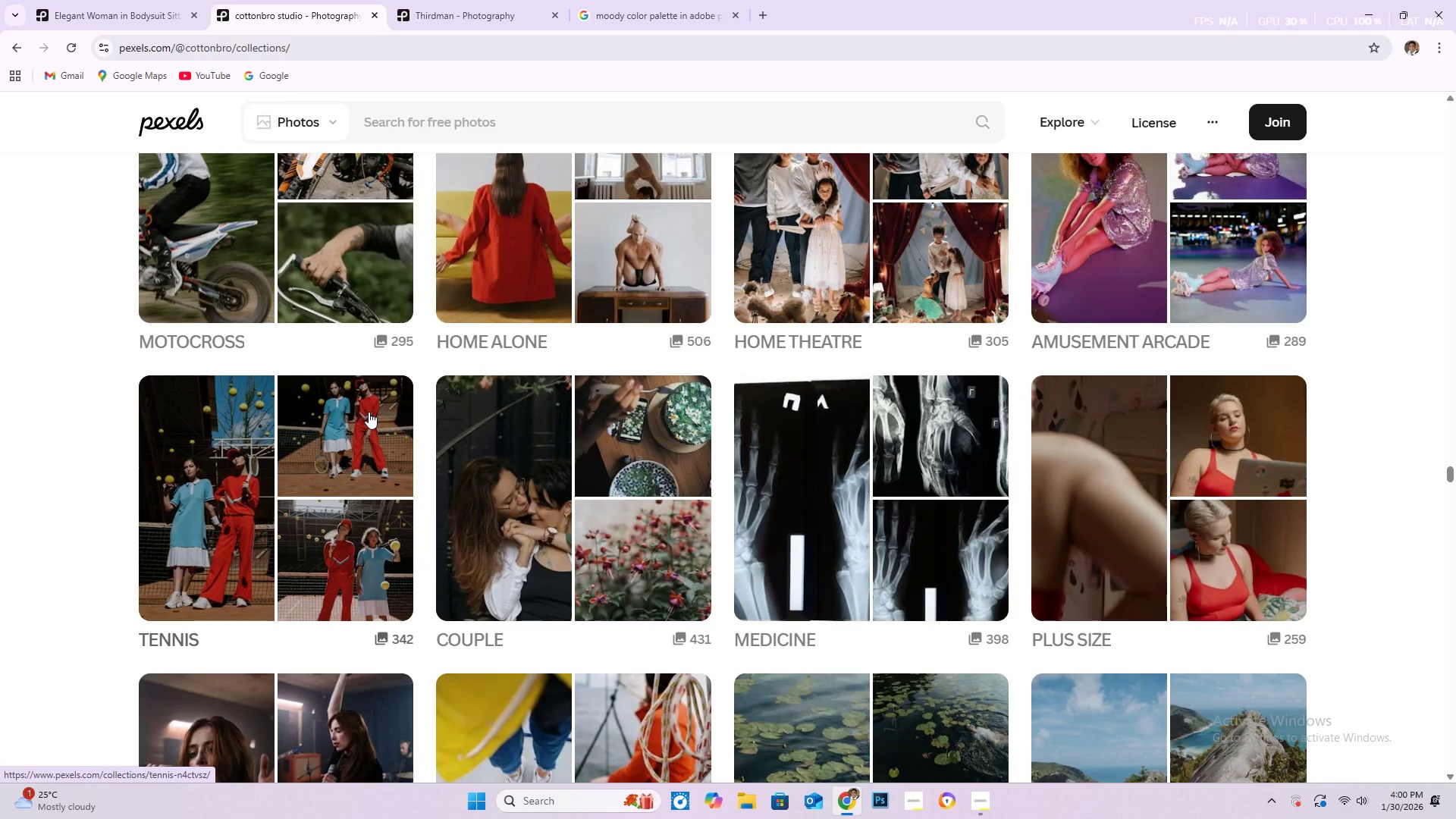 
scroll: coordinate [155, 419], scroll_direction: down, amount: 19.0
 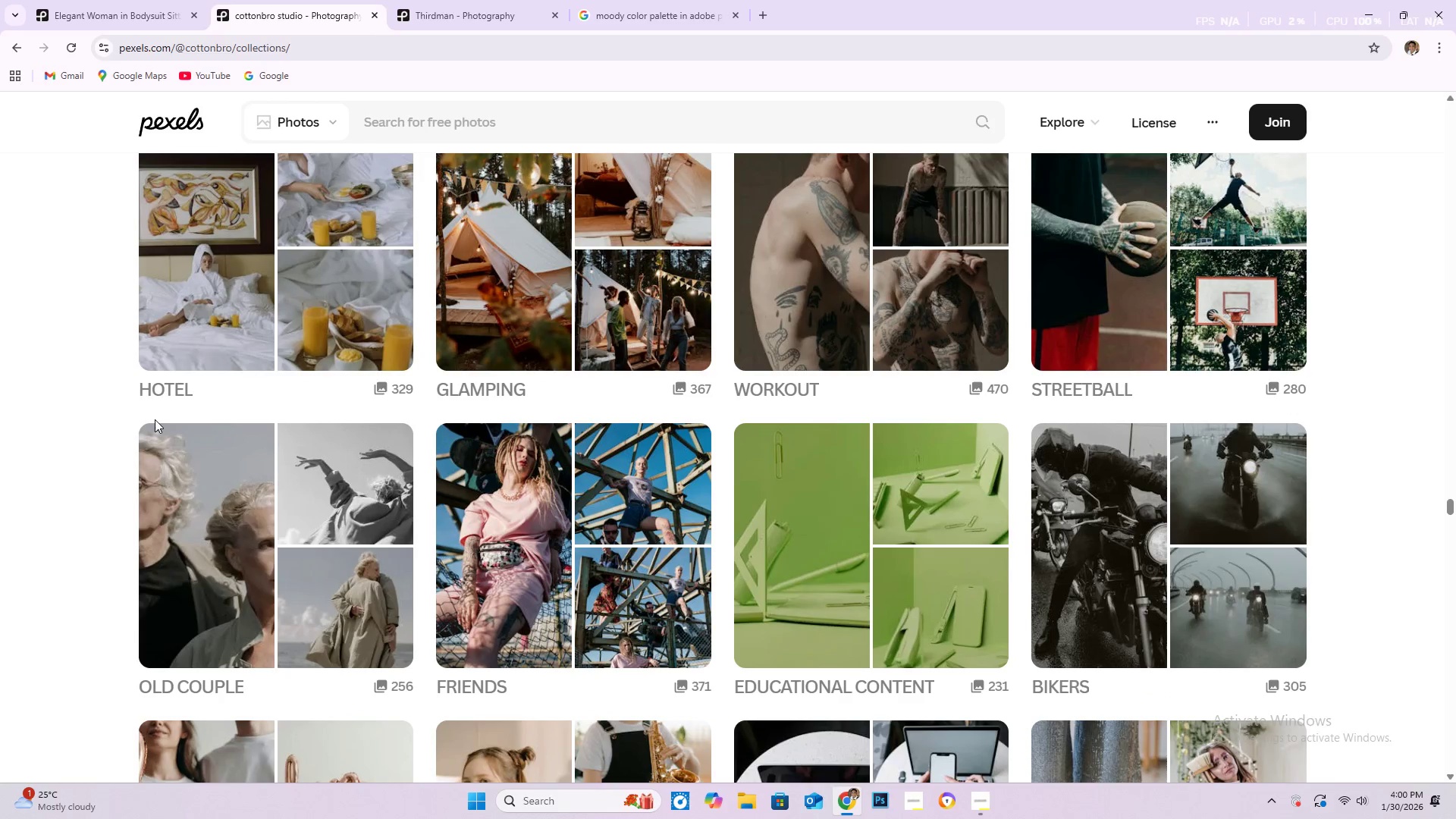 
wait(10.59)
 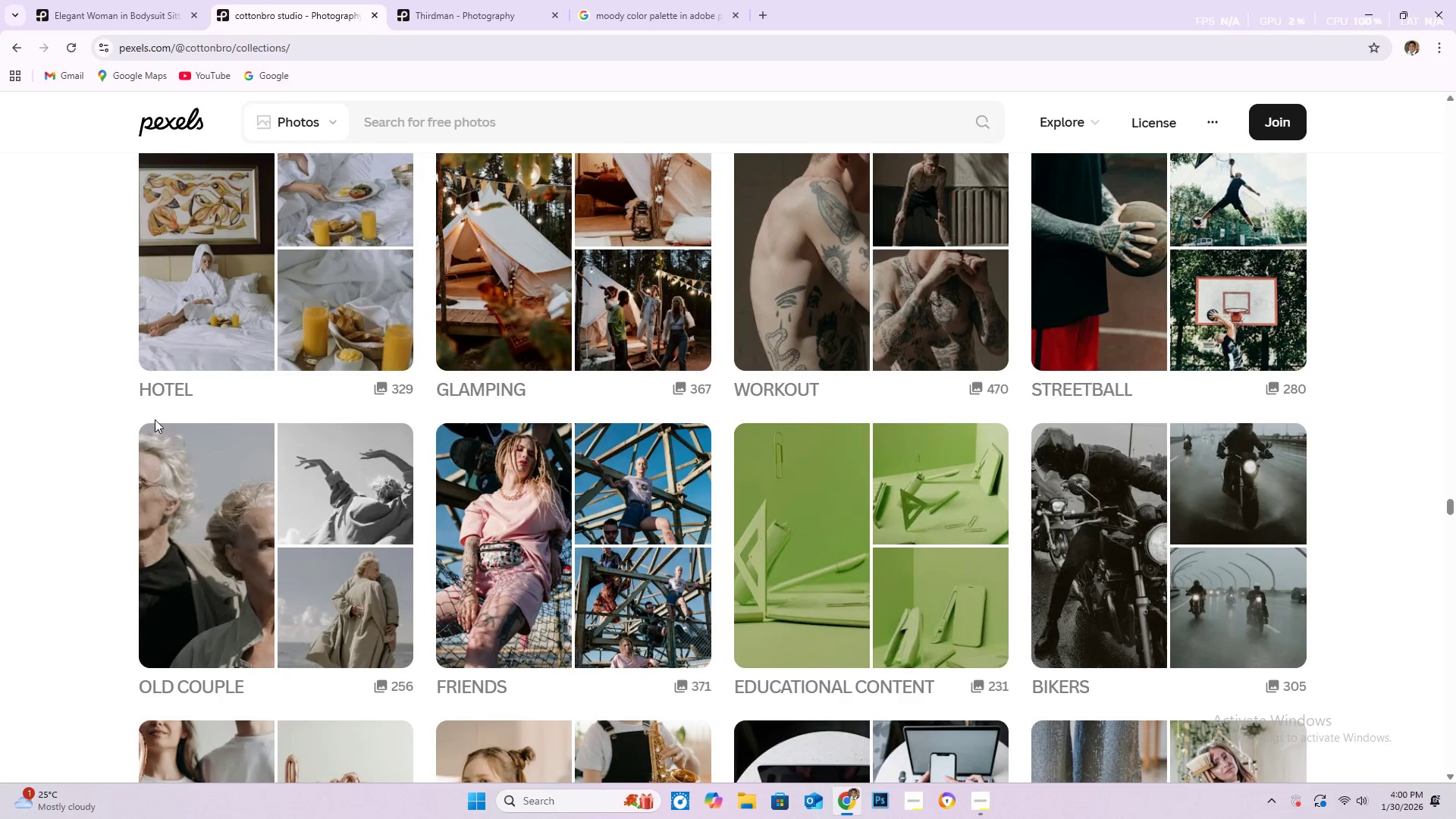 
scroll: coordinate [142, 415], scroll_direction: down, amount: 28.0
 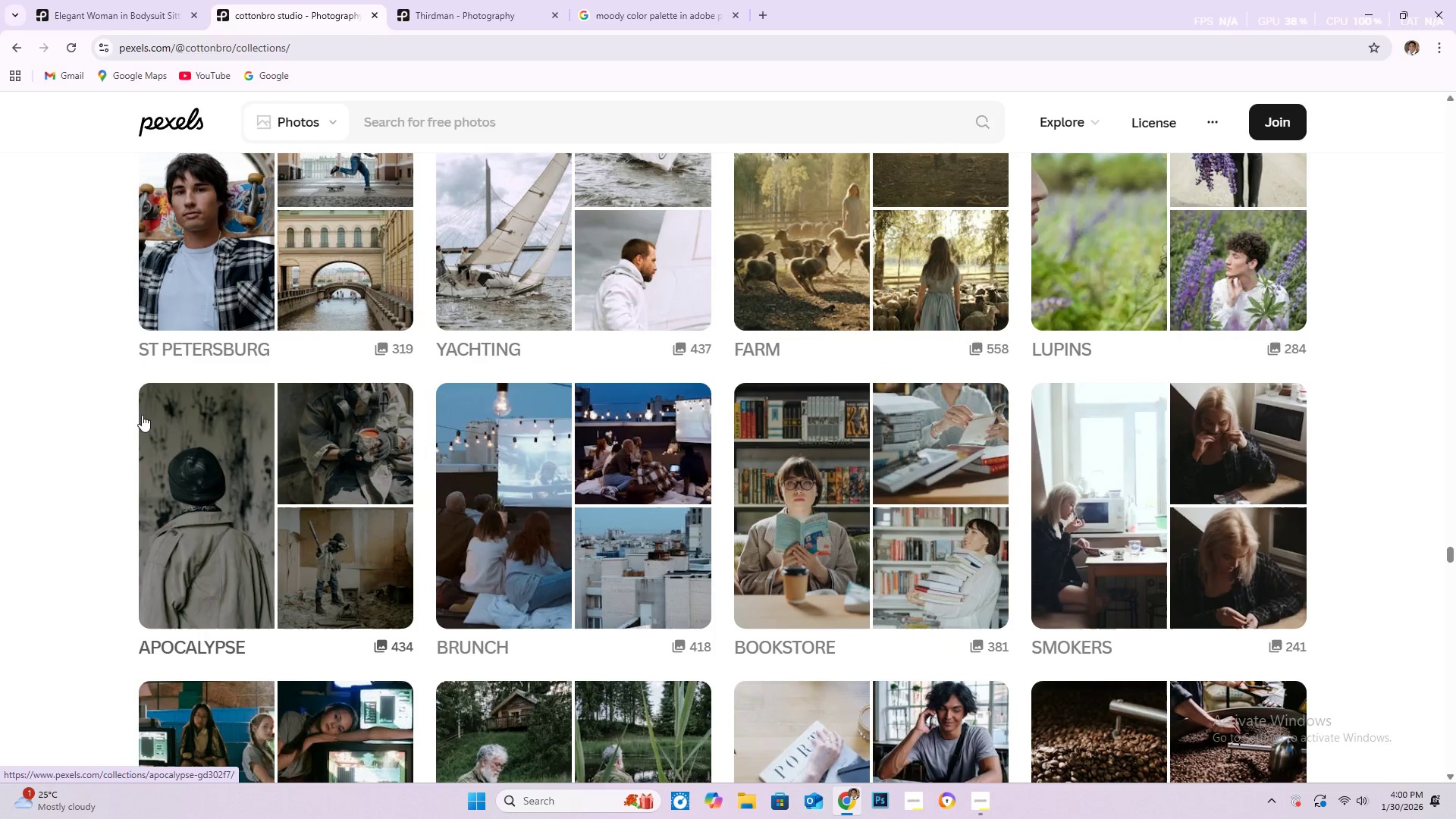 
scroll: coordinate [928, 485], scroll_direction: down, amount: 26.0
 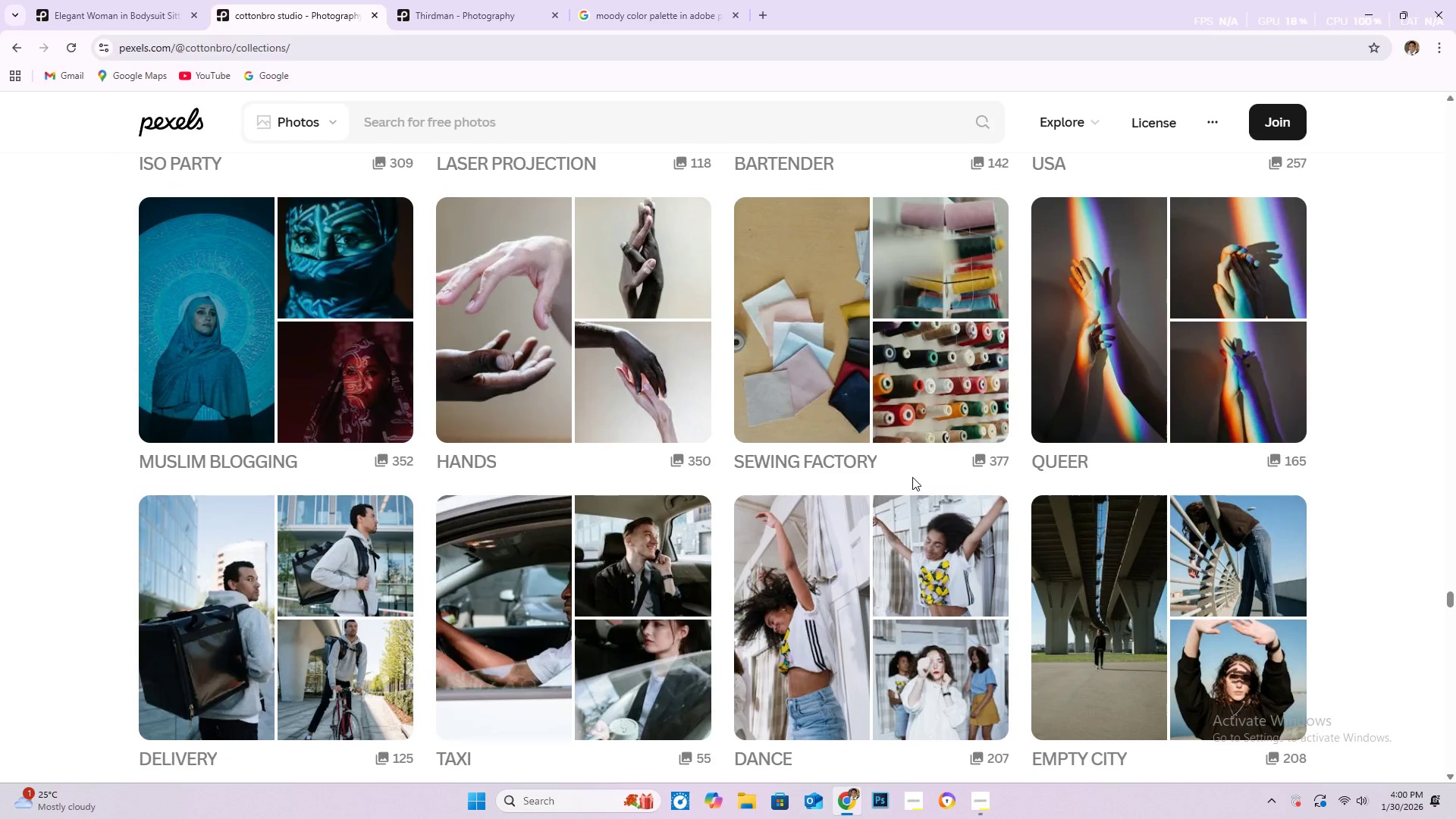 
scroll: coordinate [851, 458], scroll_direction: down, amount: 18.0
 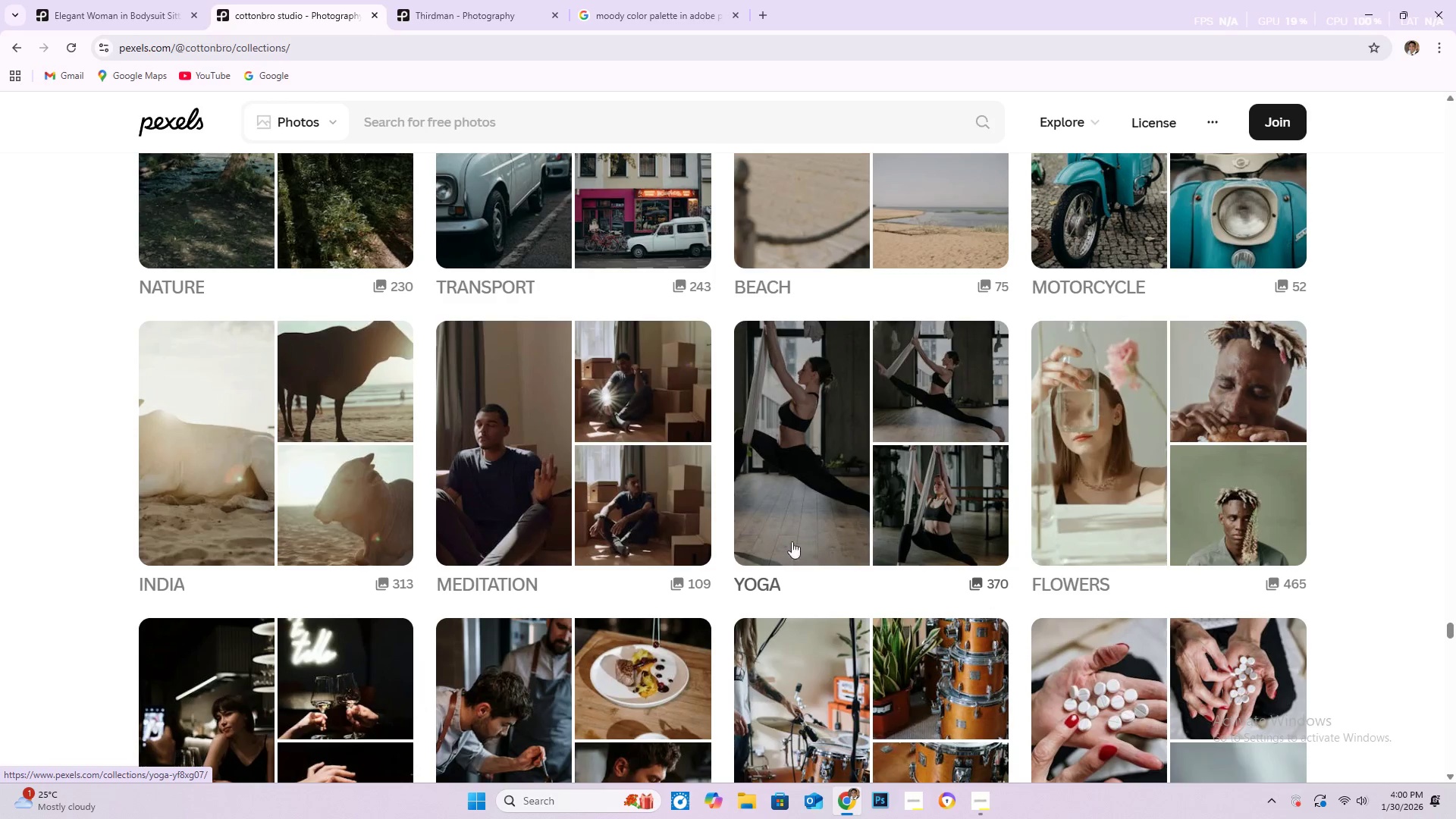 
left_click([771, 579])
 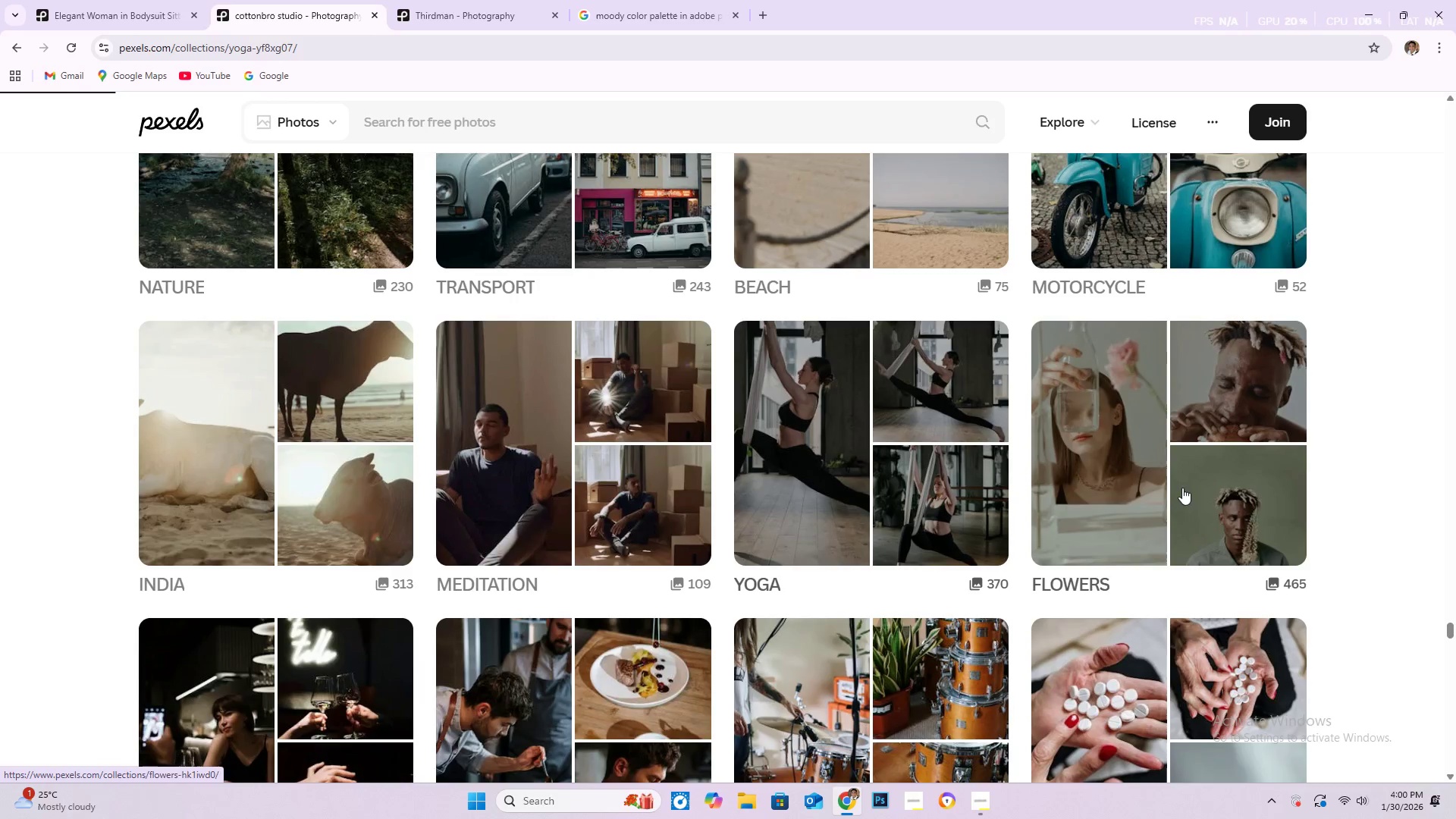 
mouse_move([623, 348])
 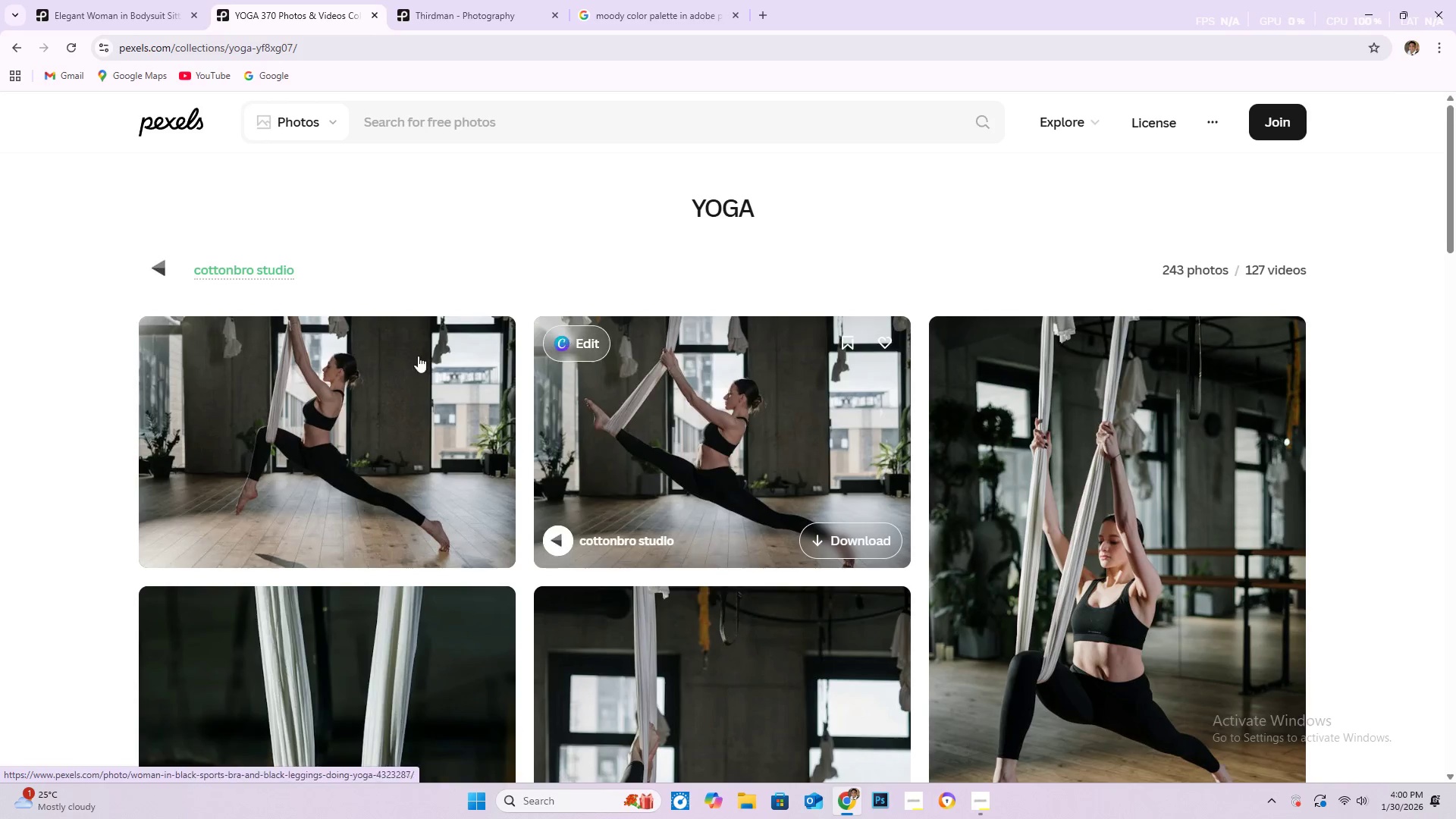 
scroll: coordinate [1306, 450], scroll_direction: down, amount: 290.0
 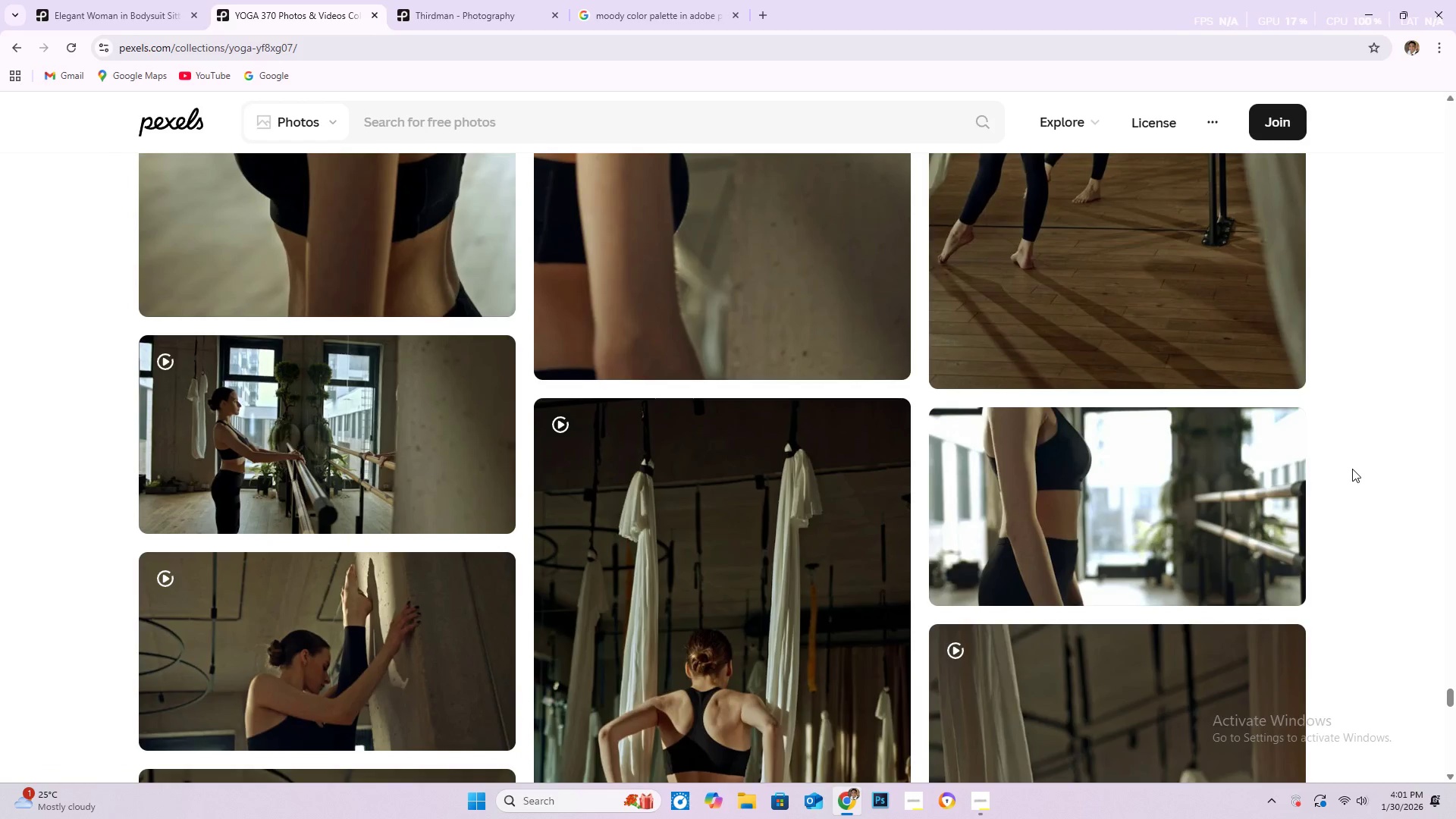 
scroll: coordinate [999, 492], scroll_direction: down, amount: 466.0
 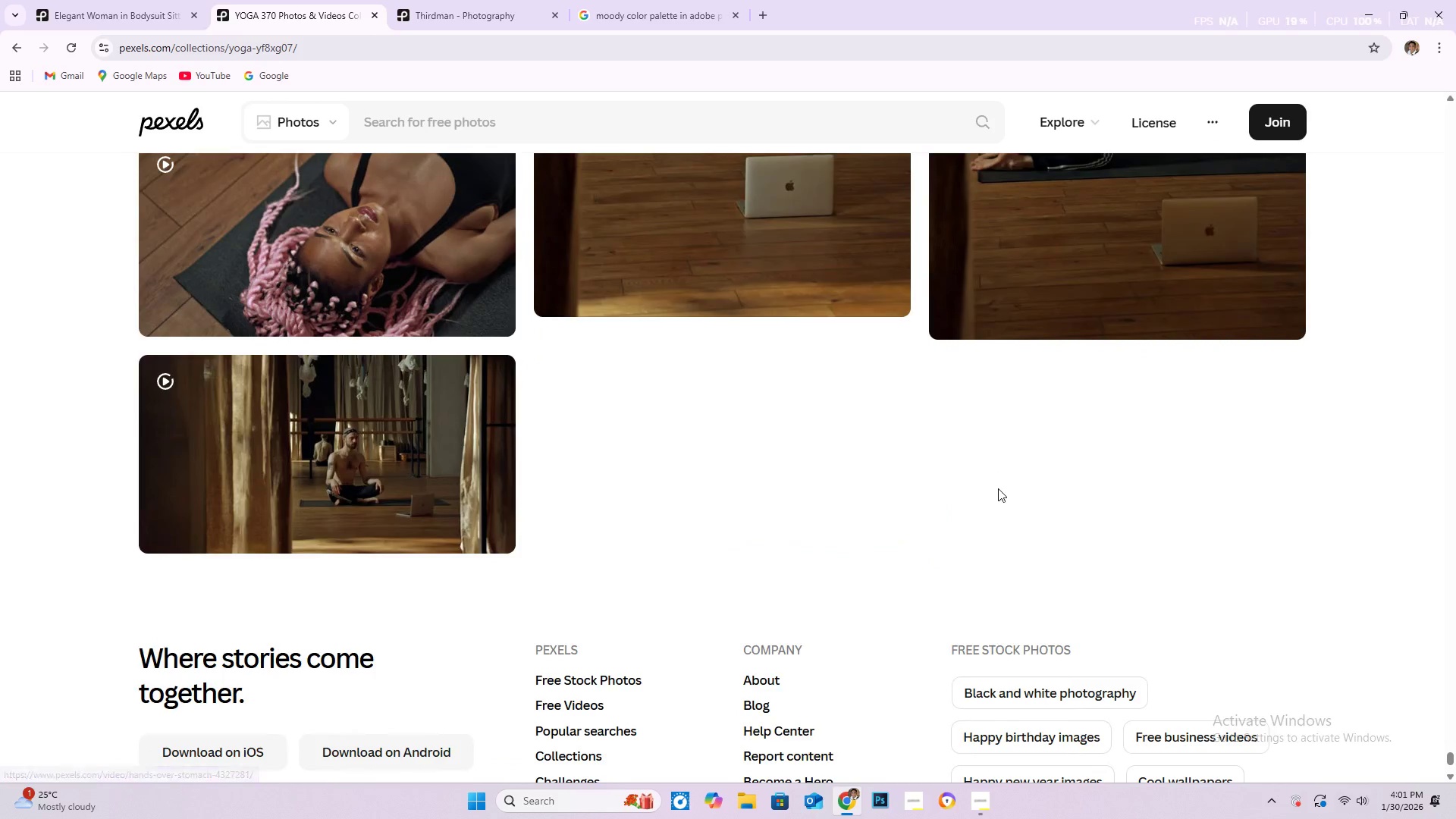 
scroll: coordinate [998, 488], scroll_direction: up, amount: 4.0
 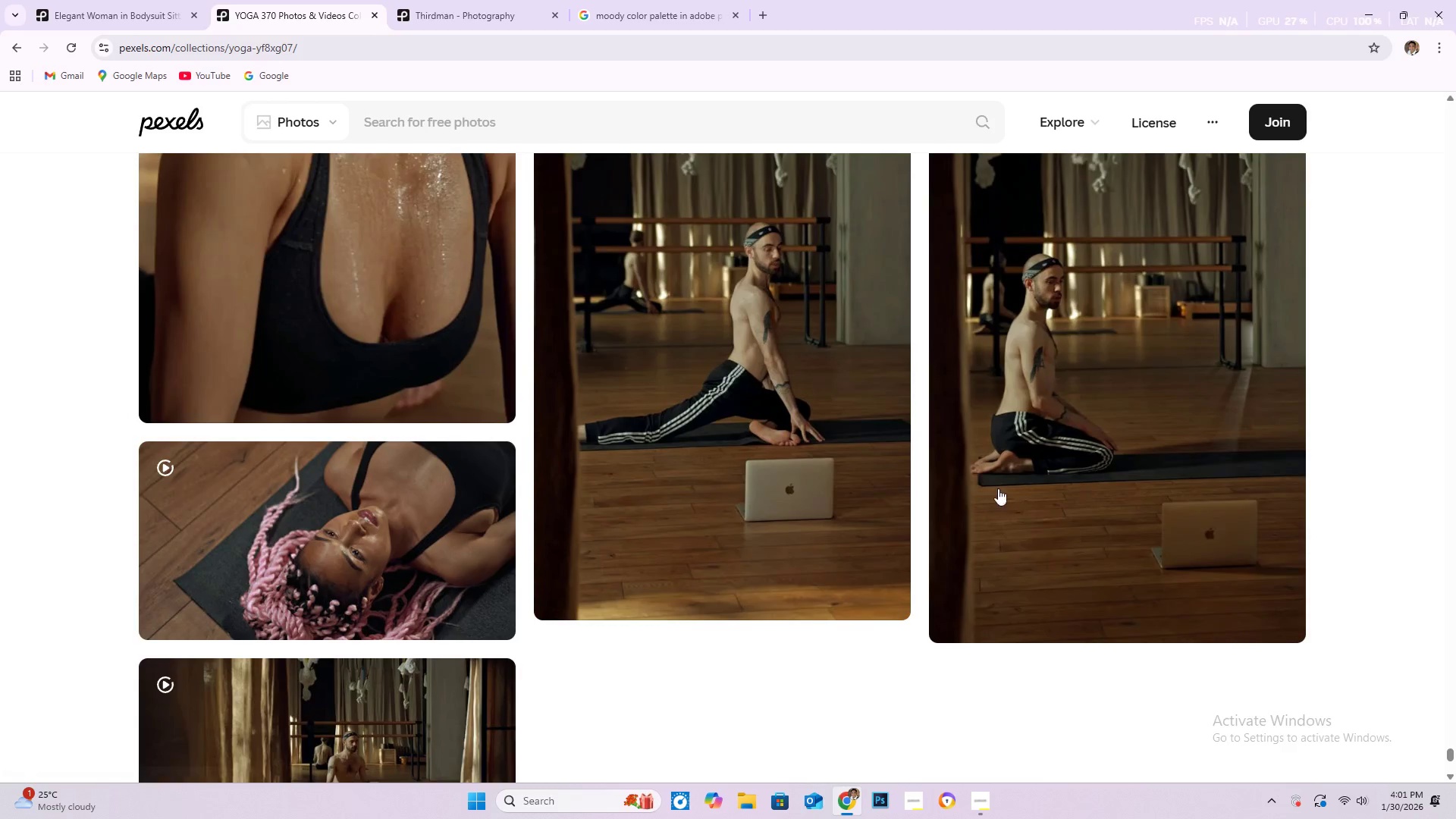 
scroll: coordinate [952, 551], scroll_direction: down, amount: 12.0
 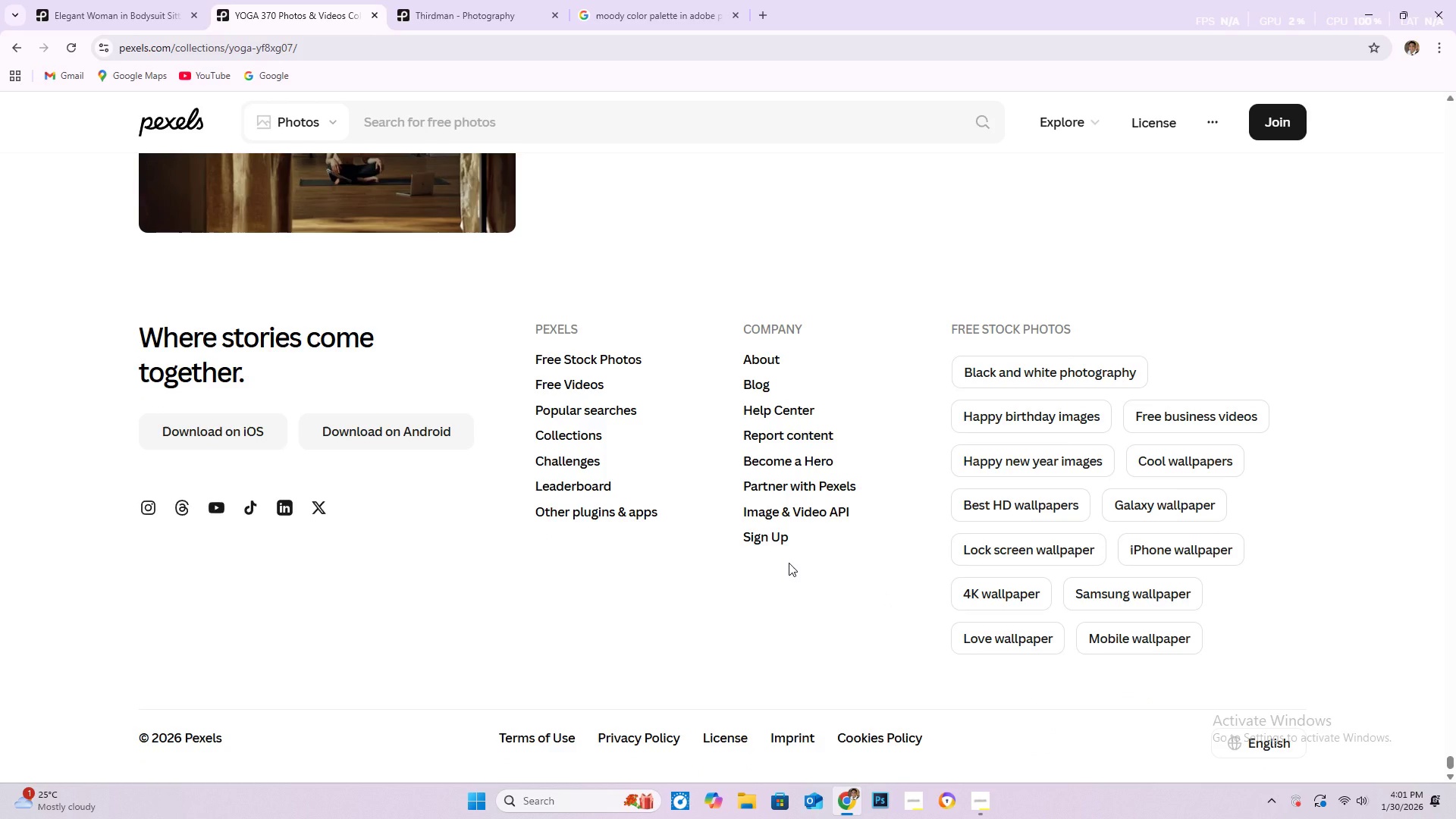 
wait(5.06)
 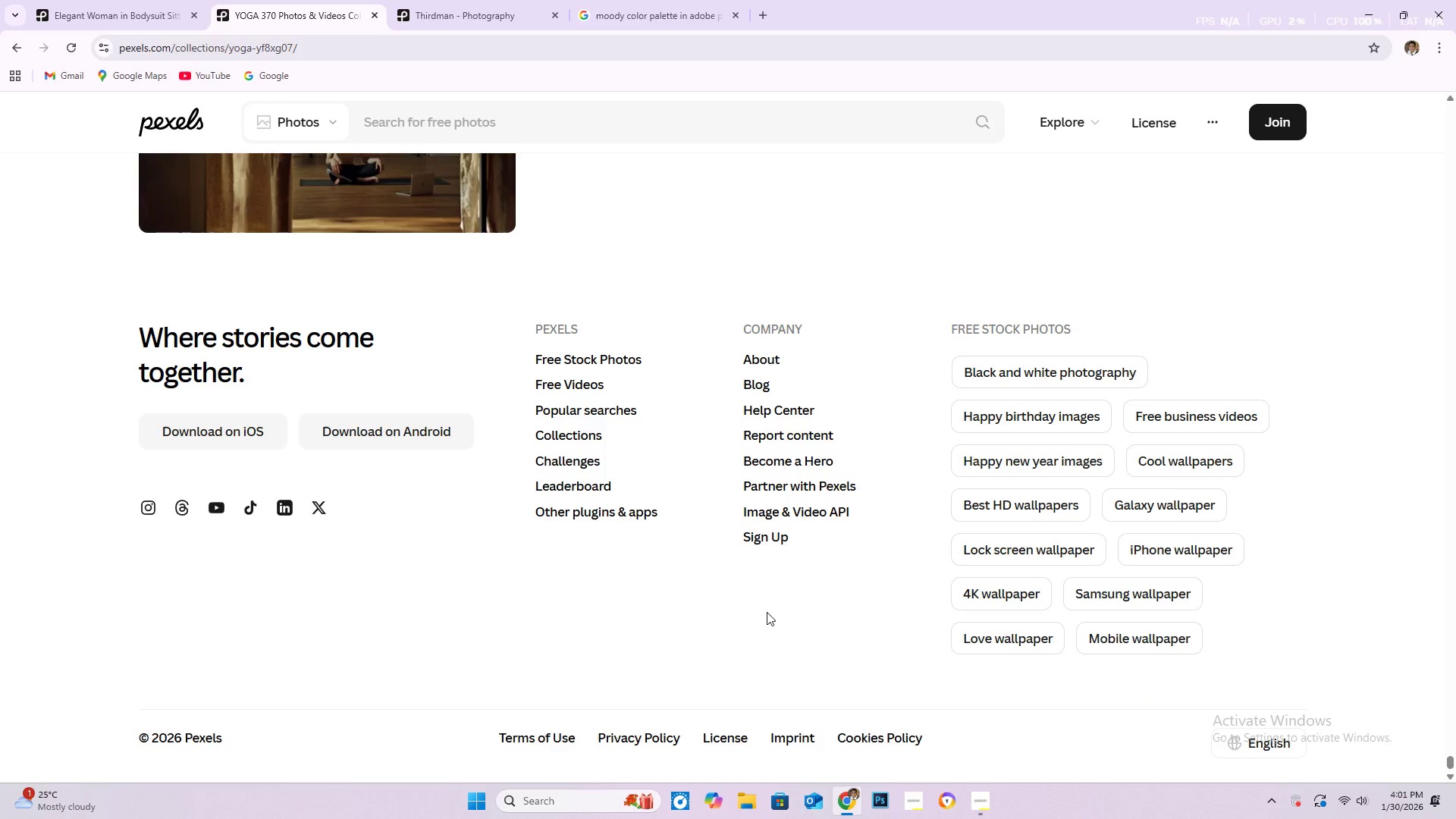 
scroll: coordinate [534, 559], scroll_direction: down, amount: 5.0
 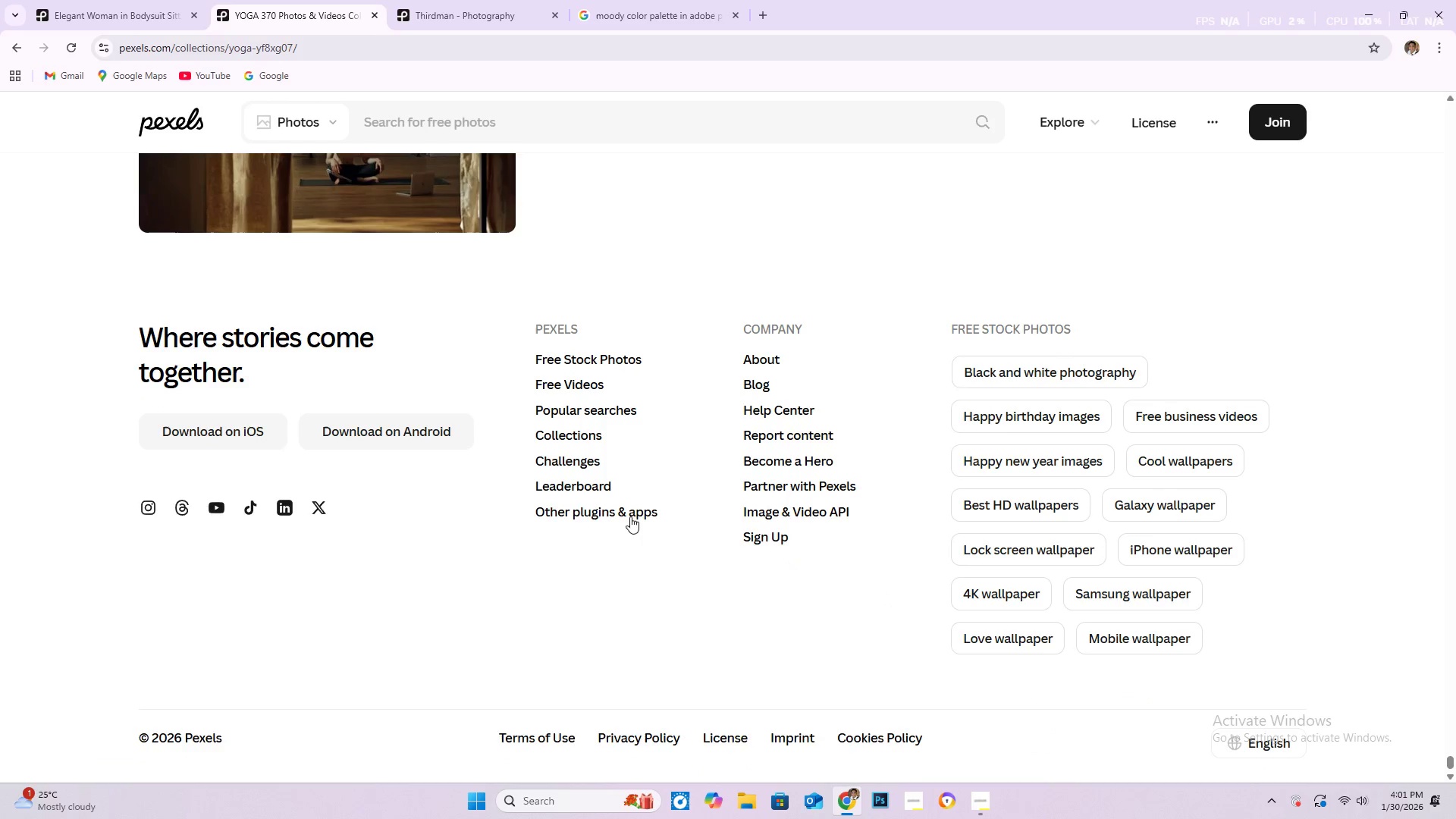 
scroll: coordinate [714, 477], scroll_direction: up, amount: 30.0
 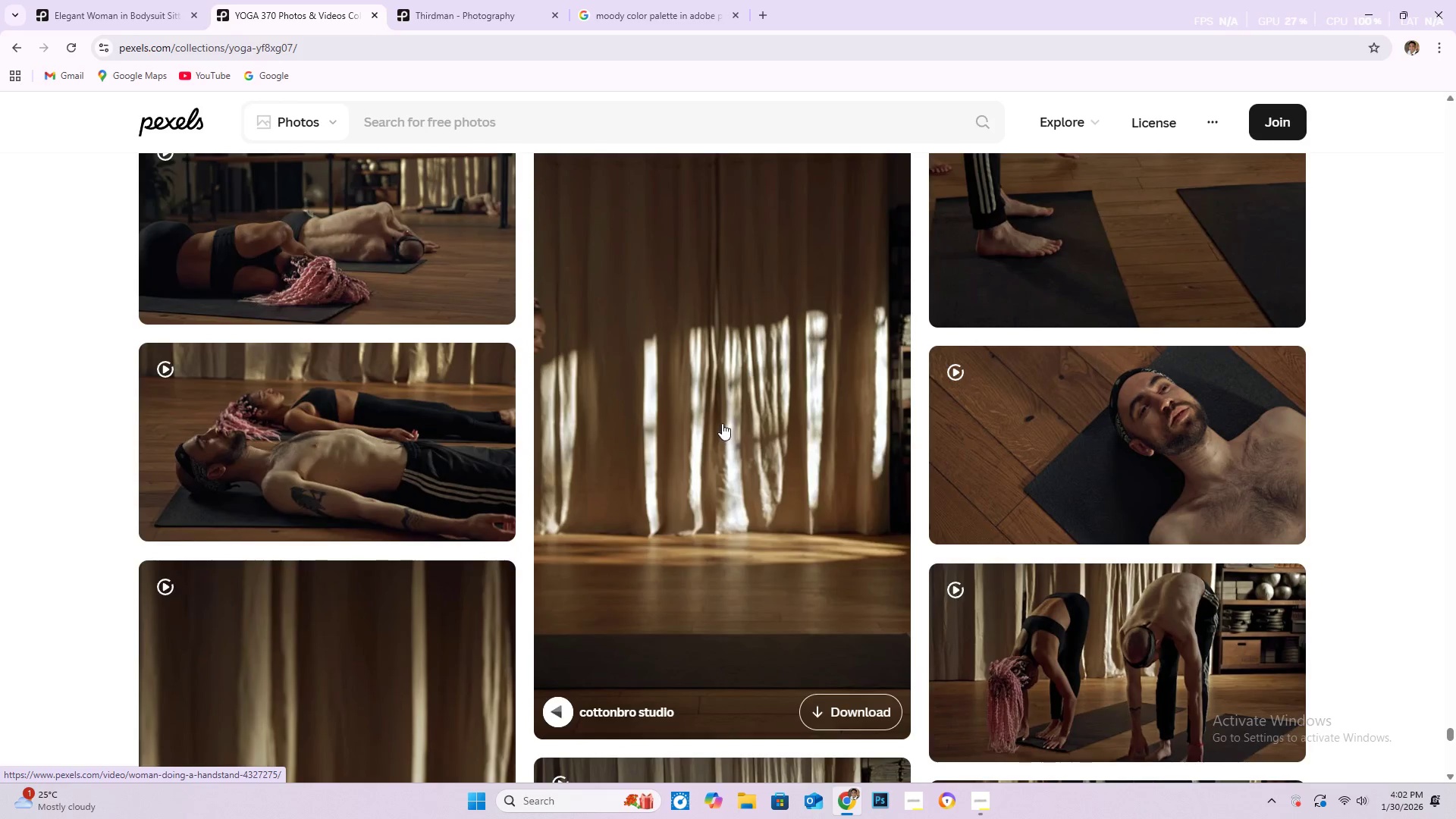 
scroll: coordinate [628, 344], scroll_direction: up, amount: 15.0
 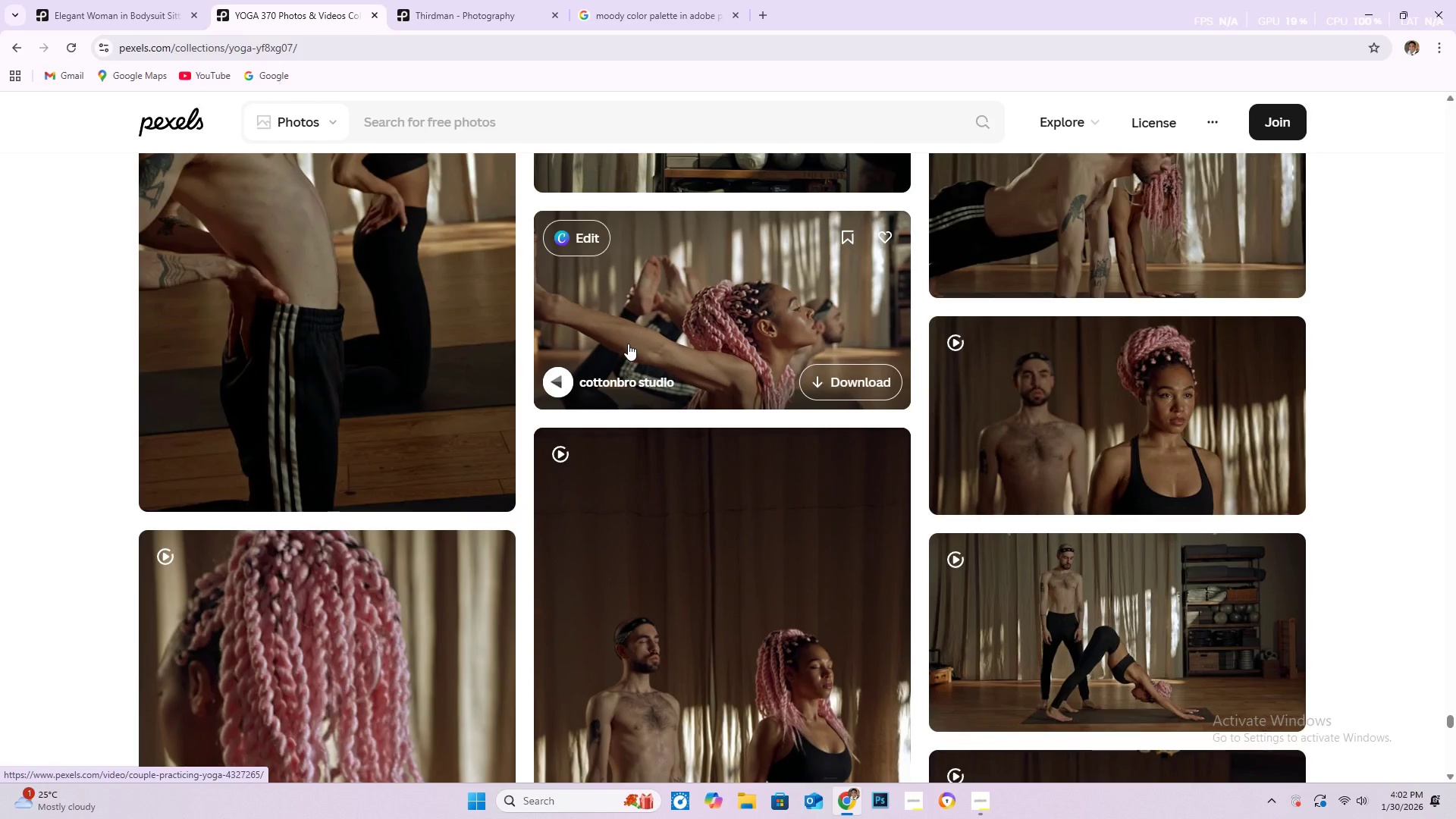 
wait(14.76)
 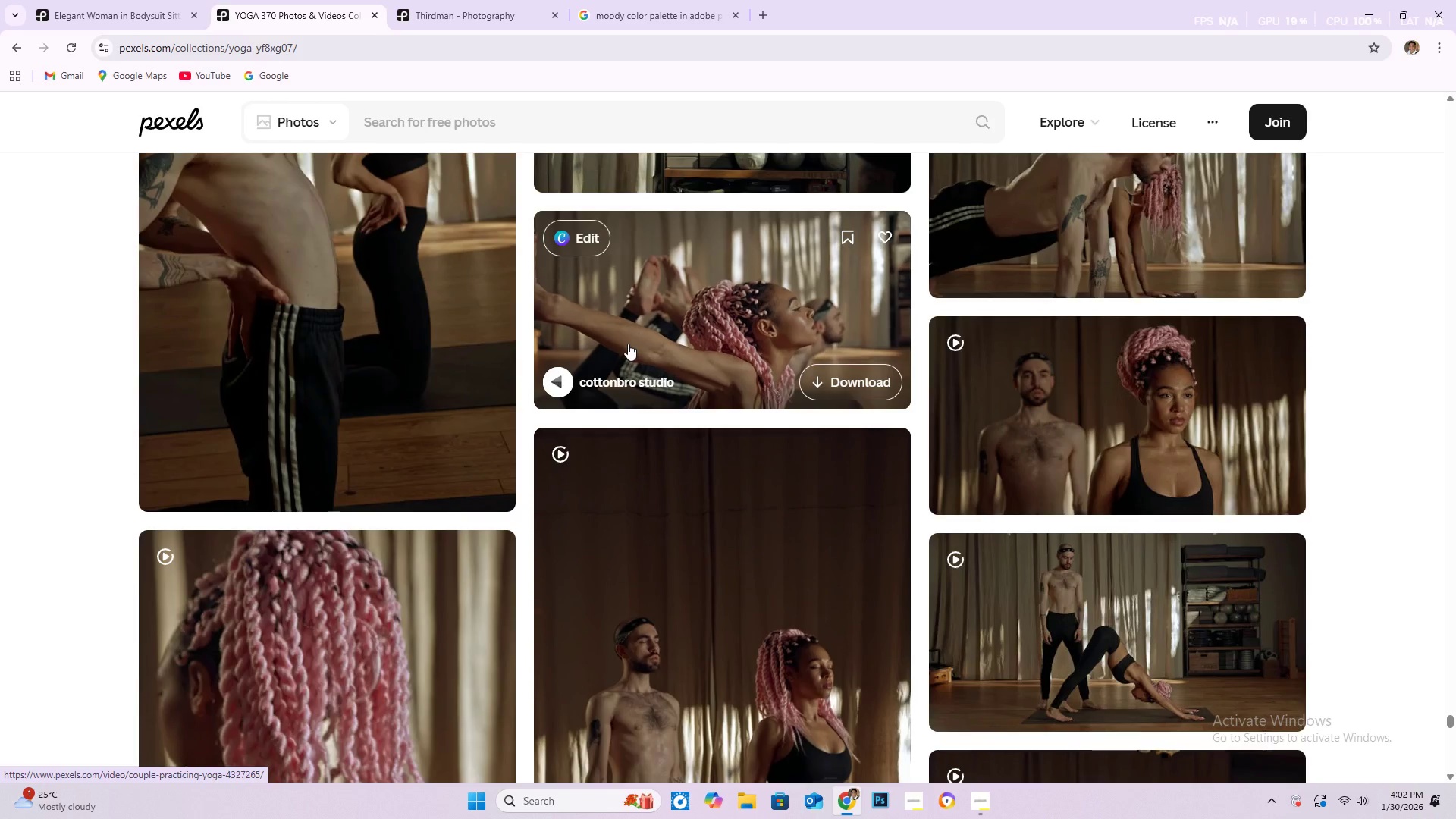 
scroll: coordinate [938, 511], scroll_direction: down, amount: 14.0
 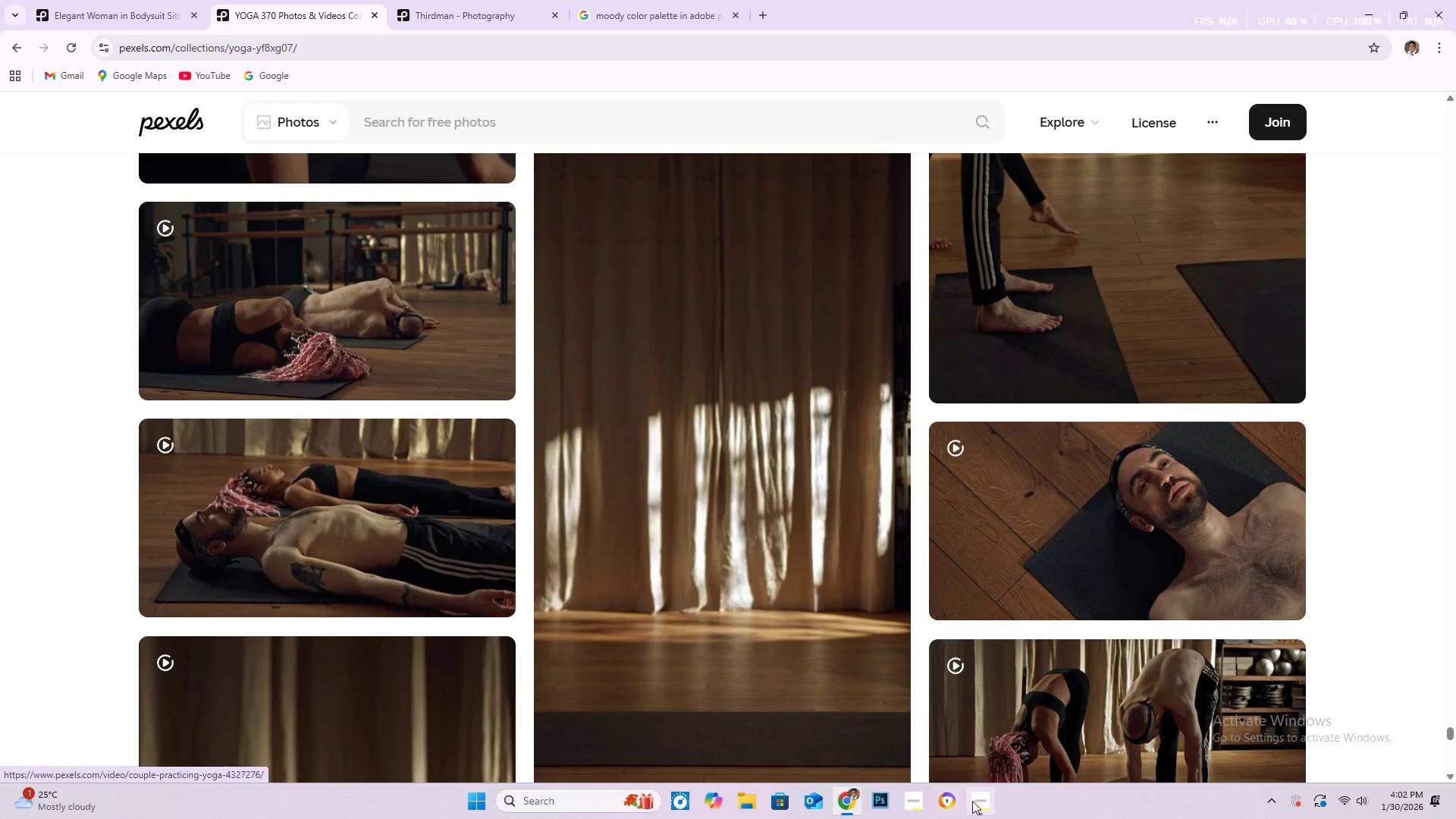 
left_click([977, 802])